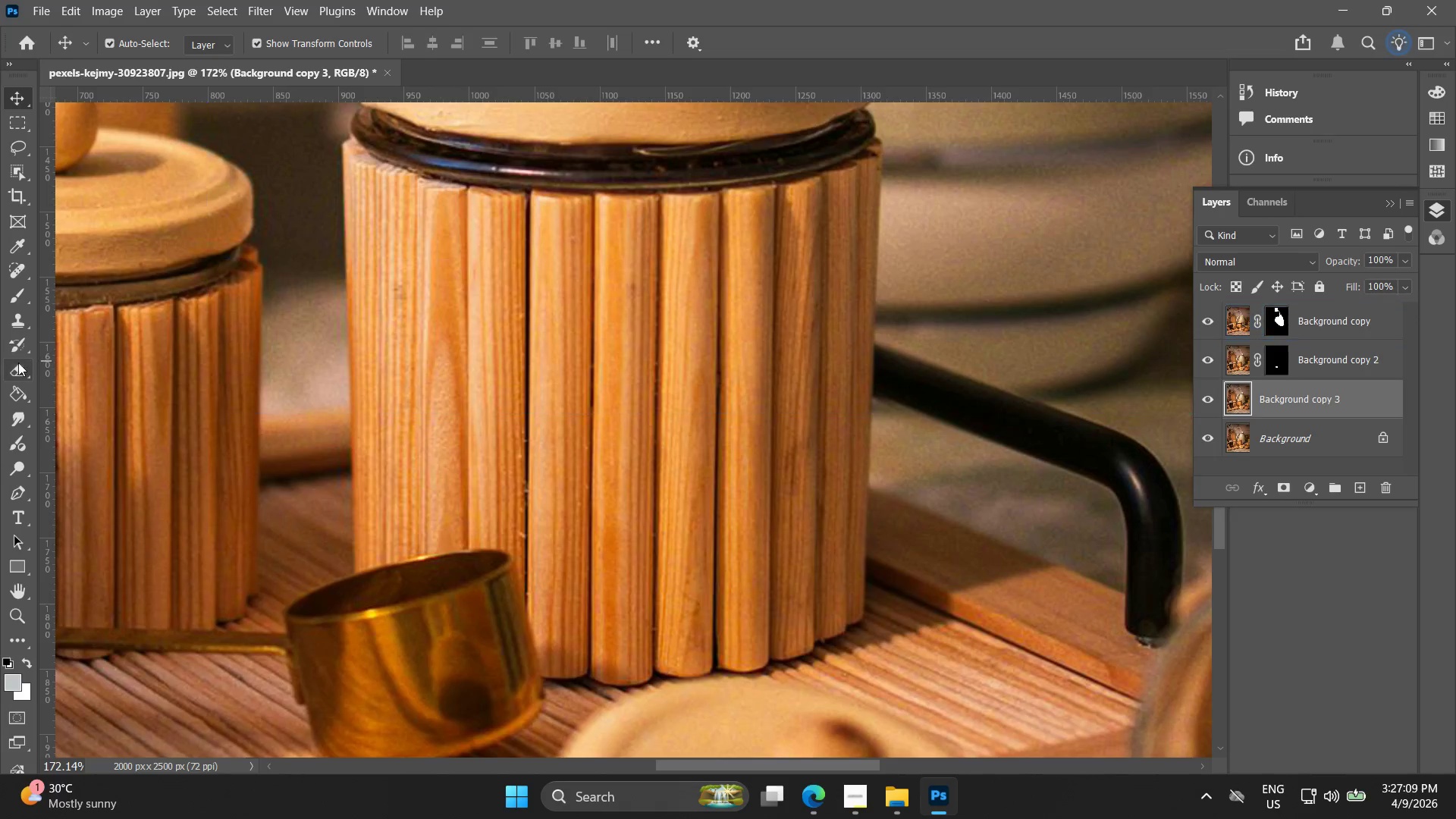 
left_click_drag(start_coordinate=[871, 498], to_coordinate=[919, 302])
 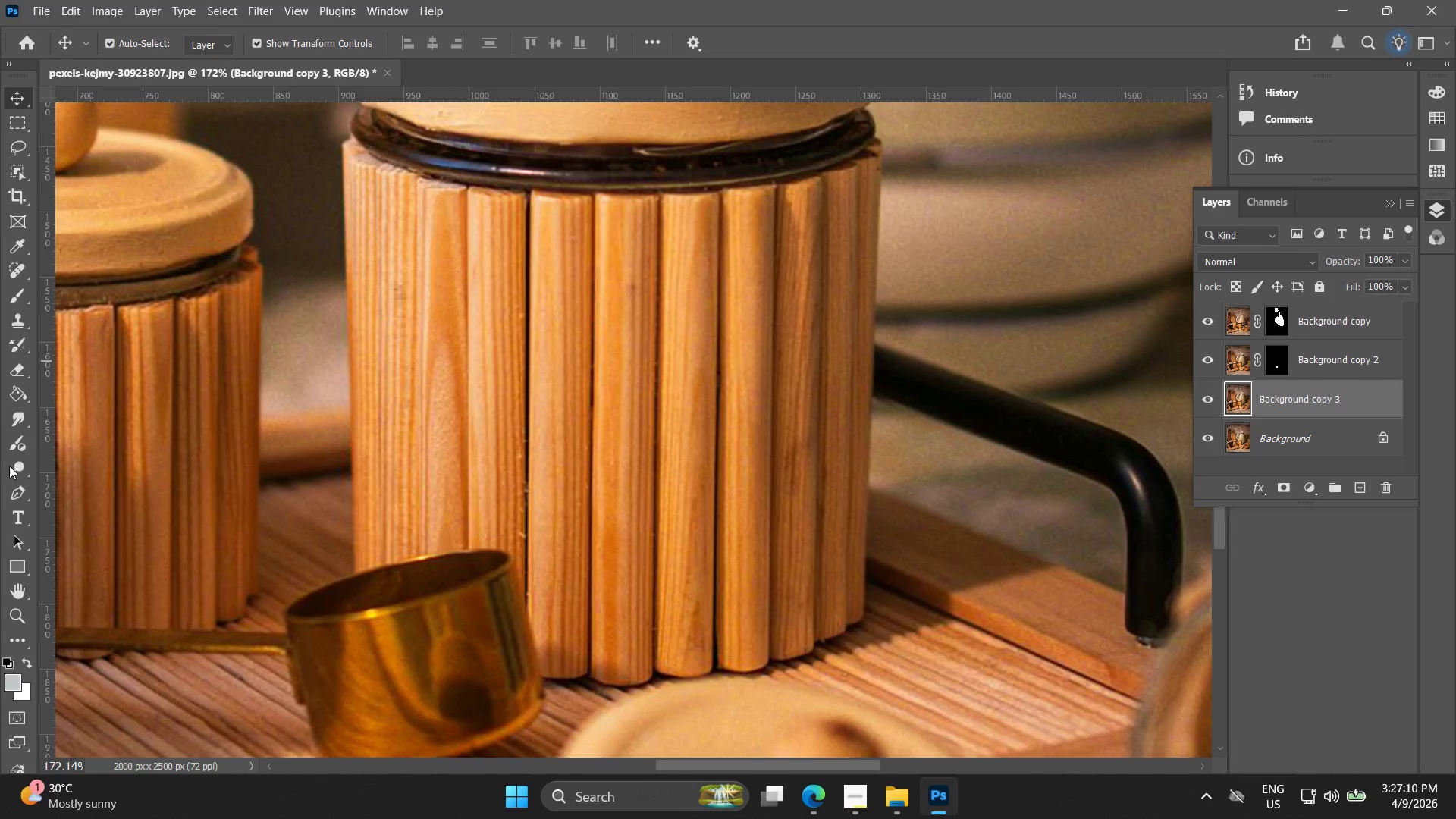 
left_click([17, 491])
 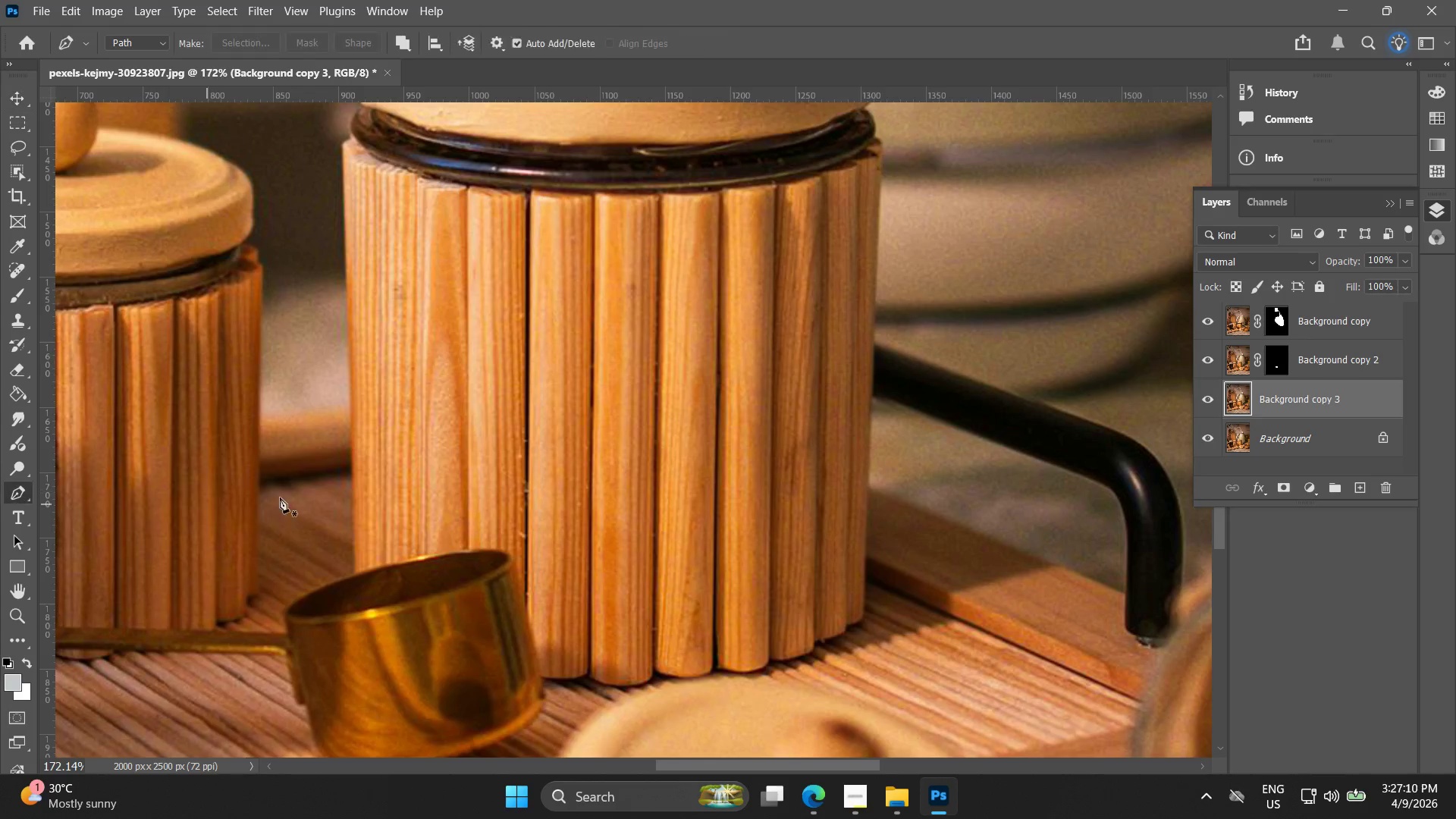 
hold_key(key=Space, duration=0.56)
 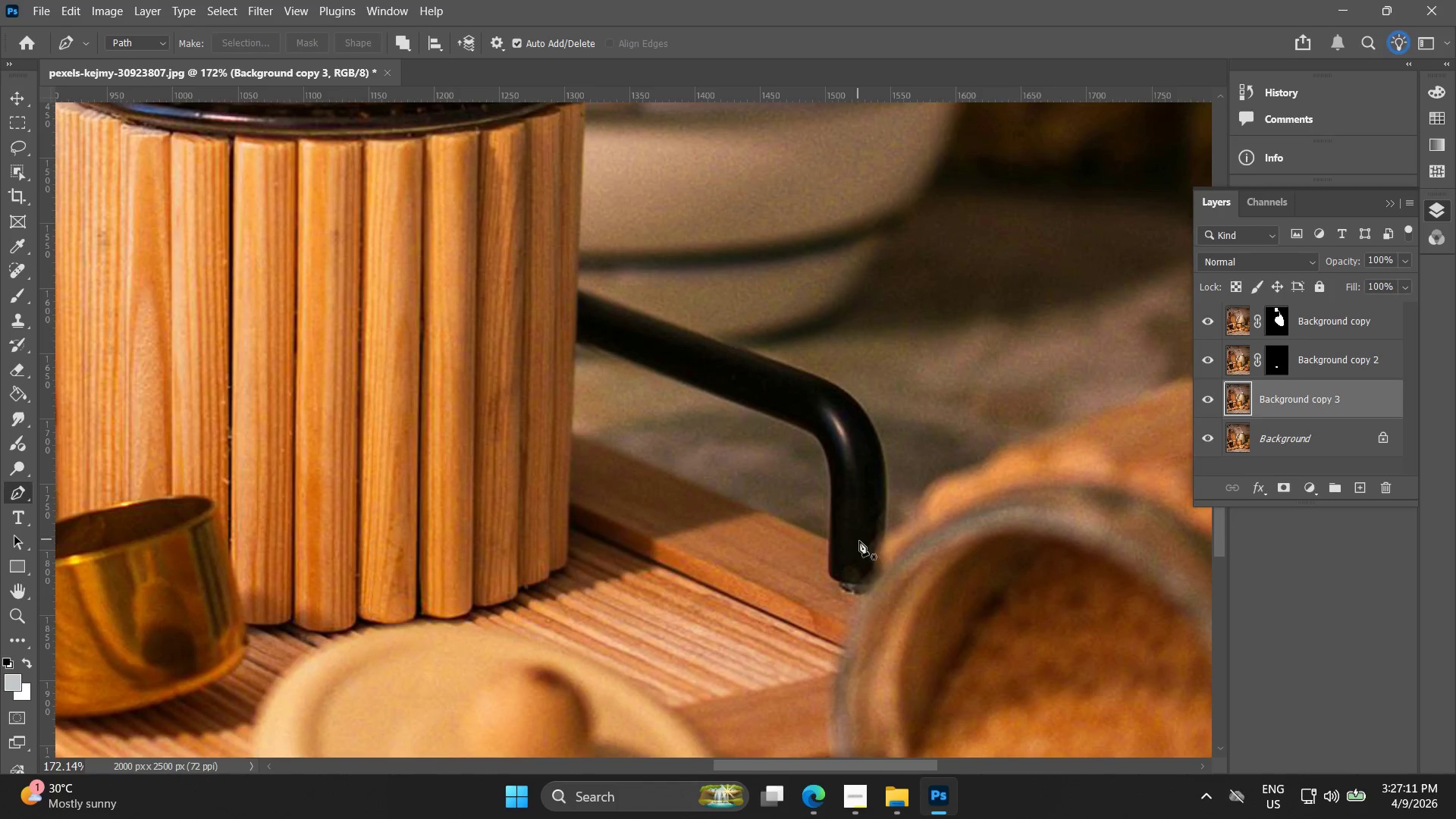 
left_click_drag(start_coordinate=[369, 491], to_coordinate=[72, 438])
 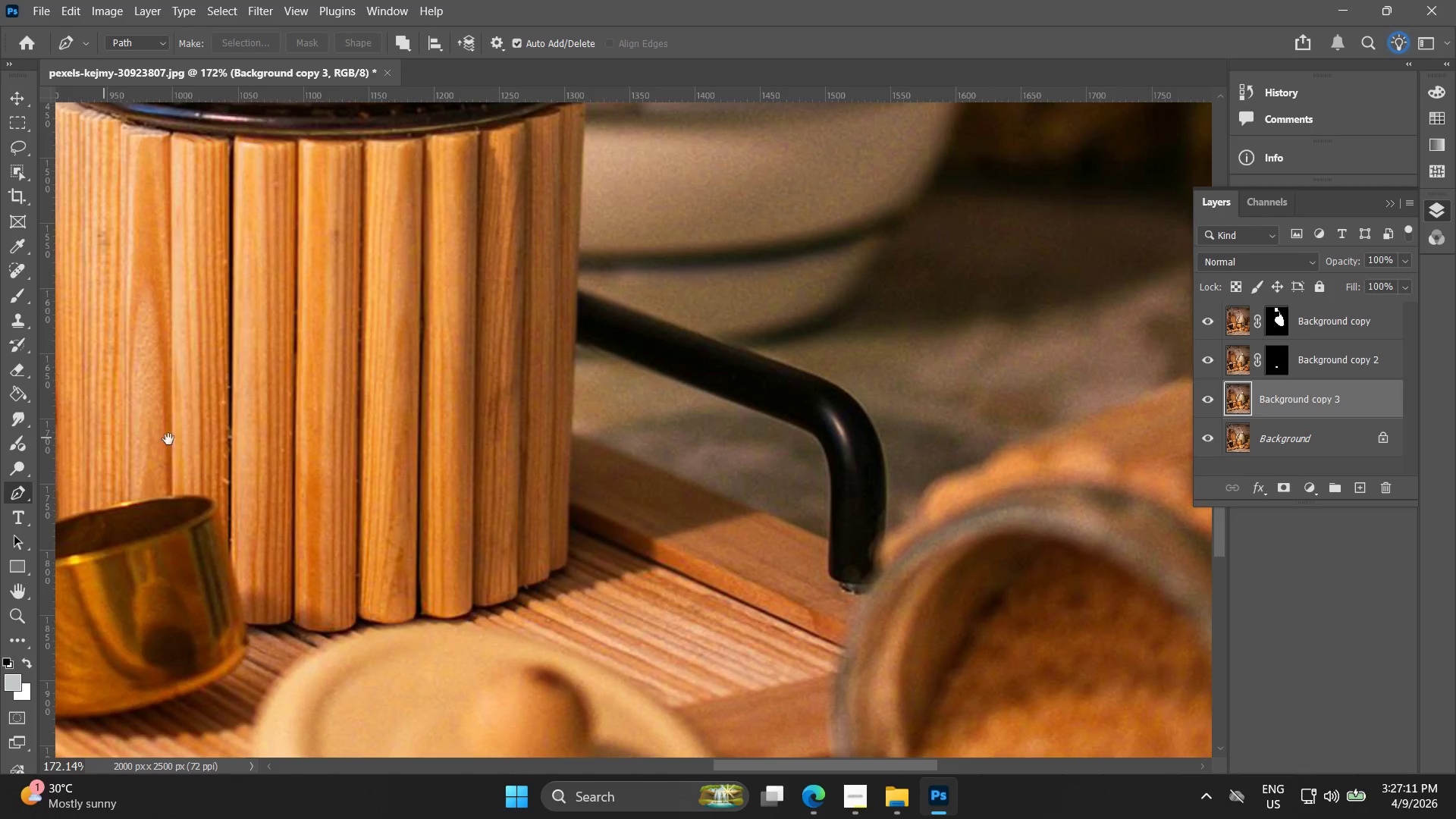 
hold_key(key=Space, duration=12.75)
 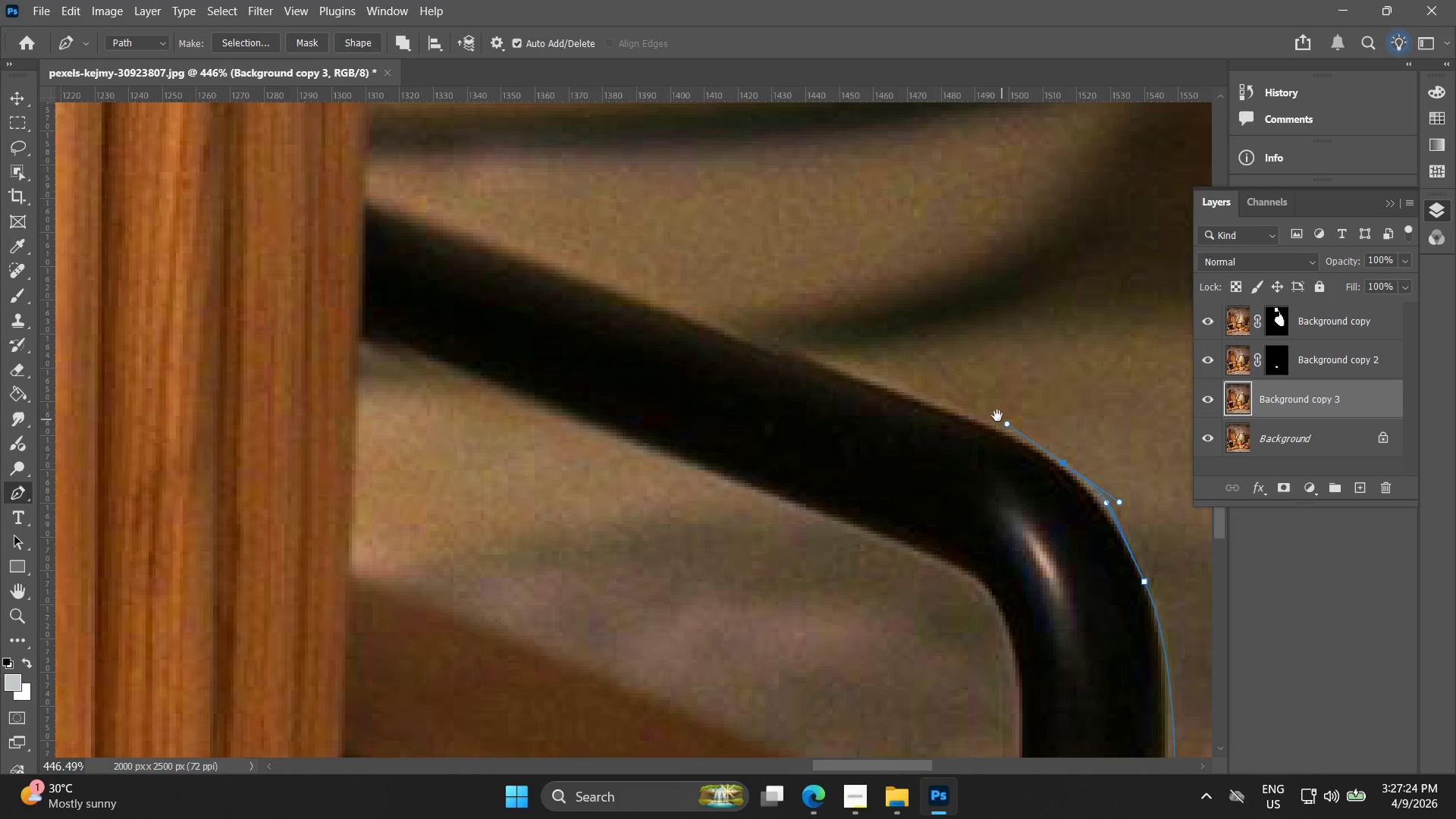 
left_click([883, 569])
 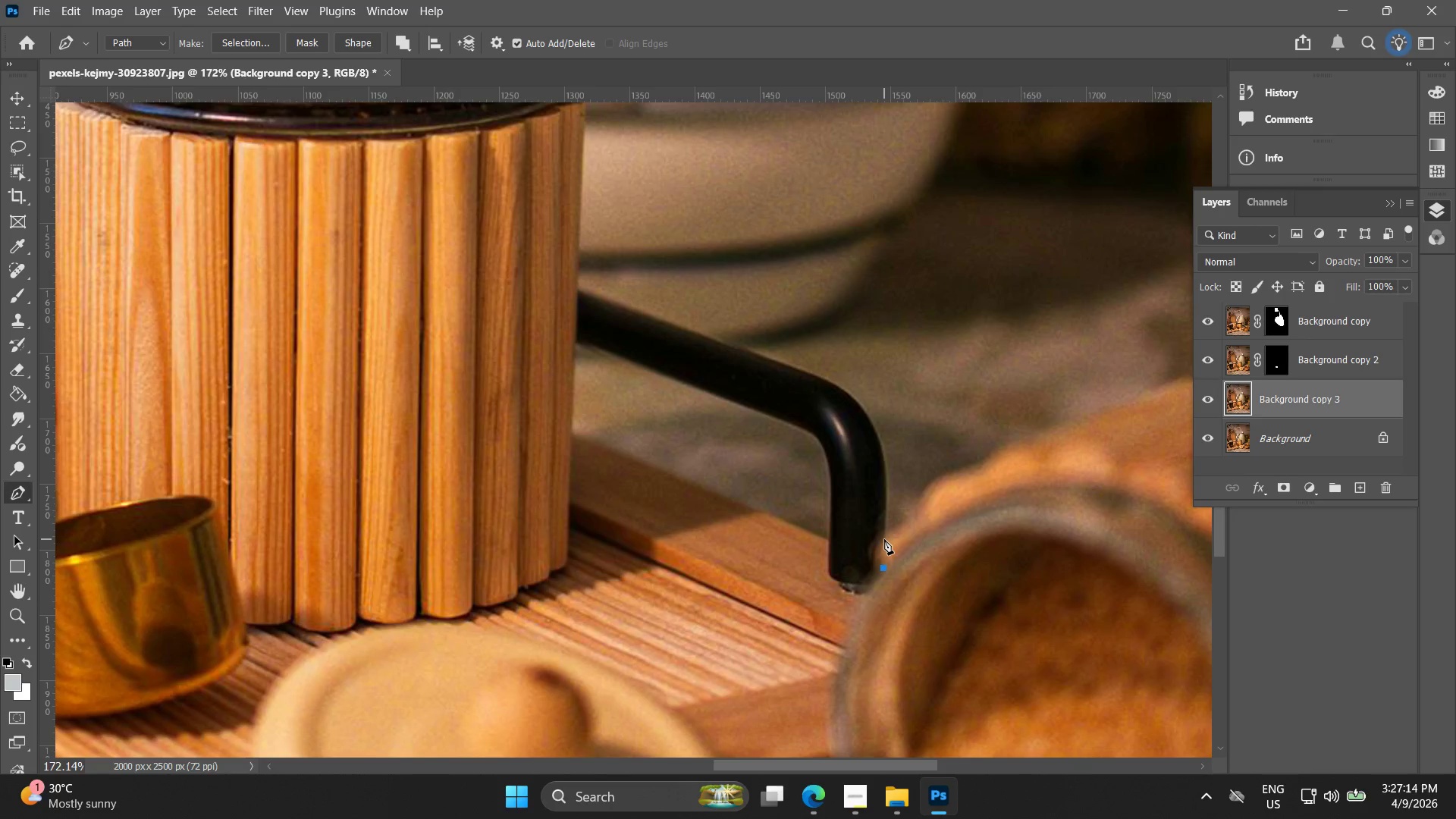 
key(Control+ControlLeft)
 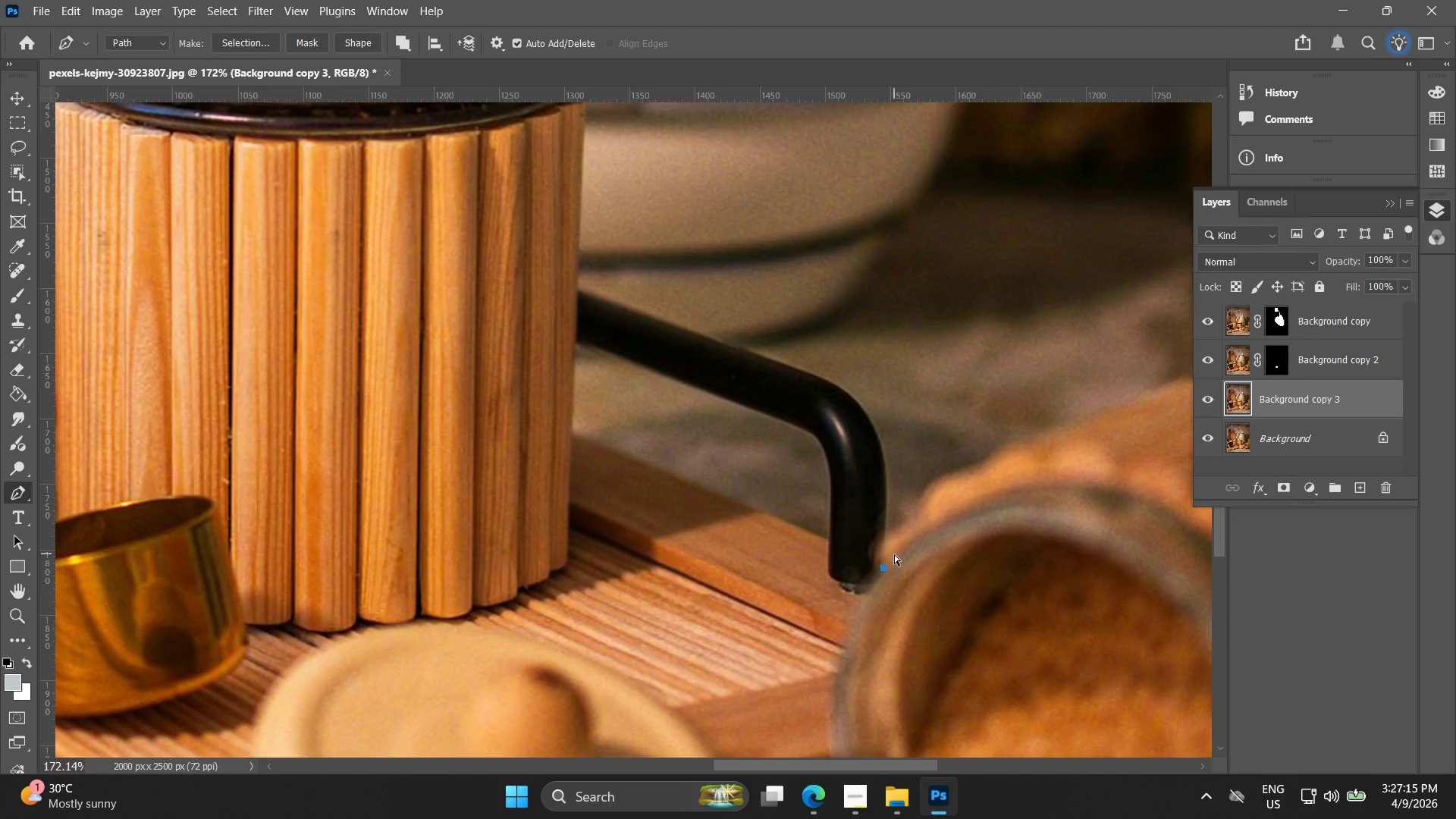 
key(Control+Z)
 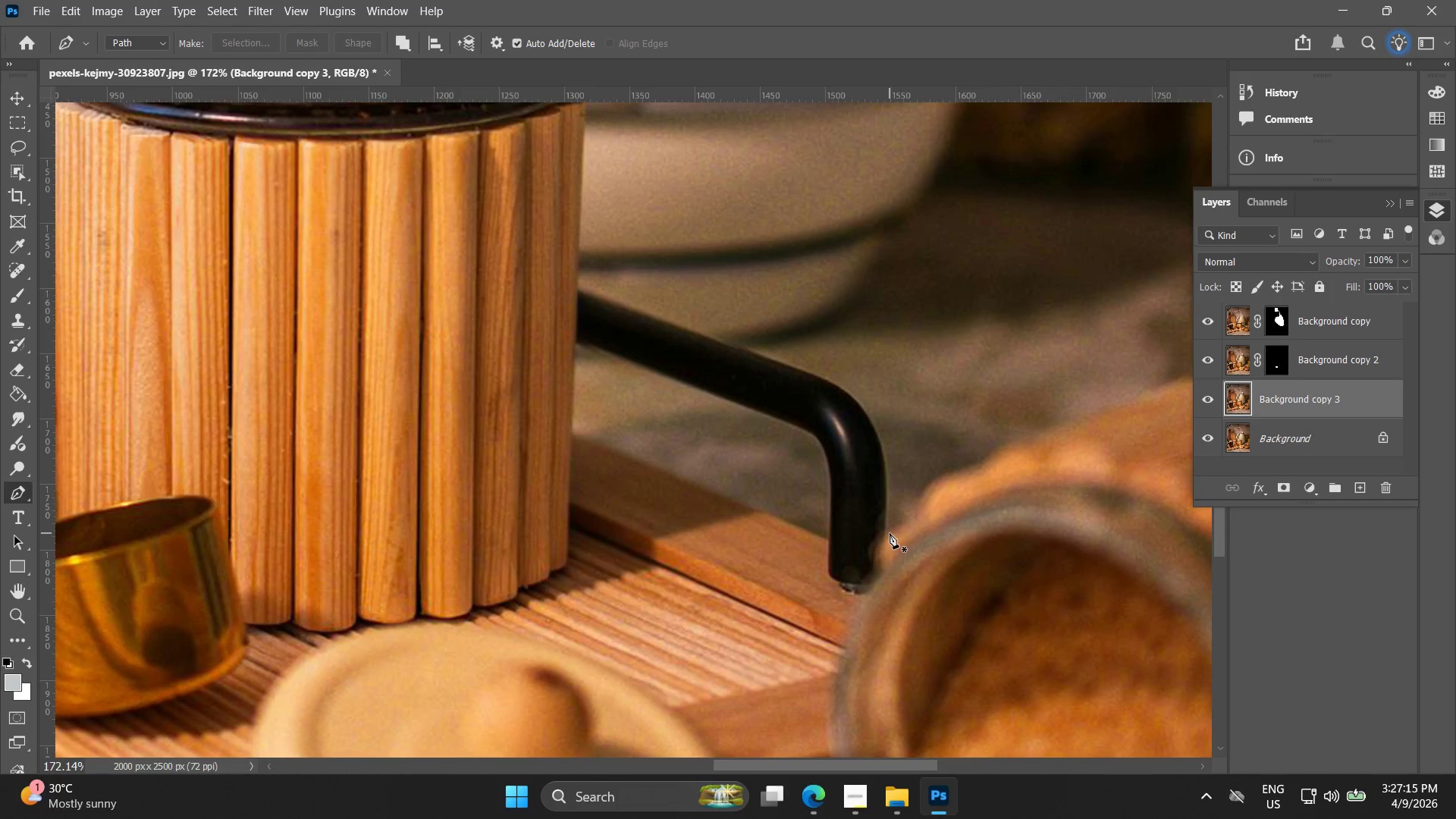 
left_click([890, 533])
 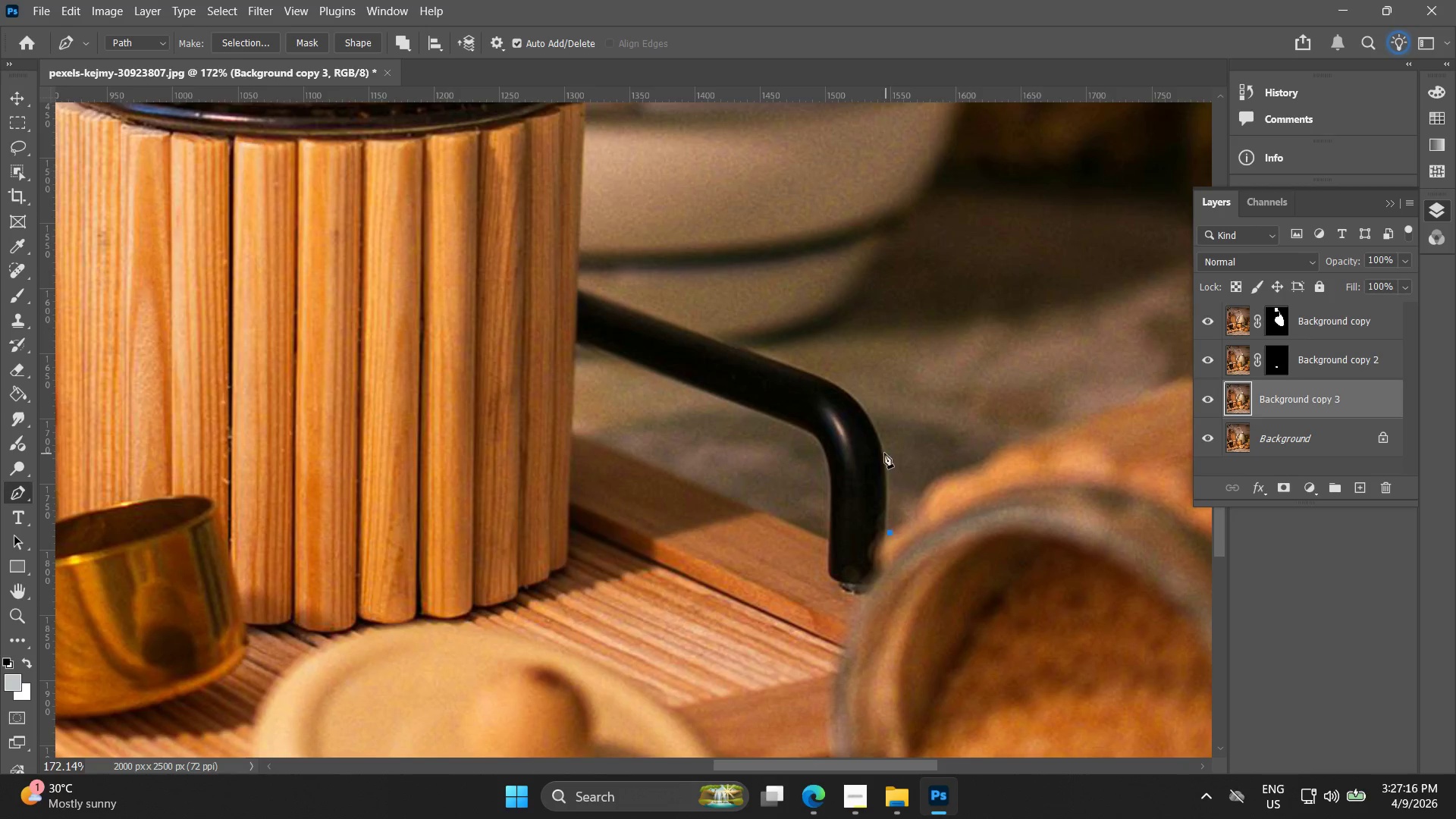 
left_click_drag(start_coordinate=[884, 450], to_coordinate=[876, 421])
 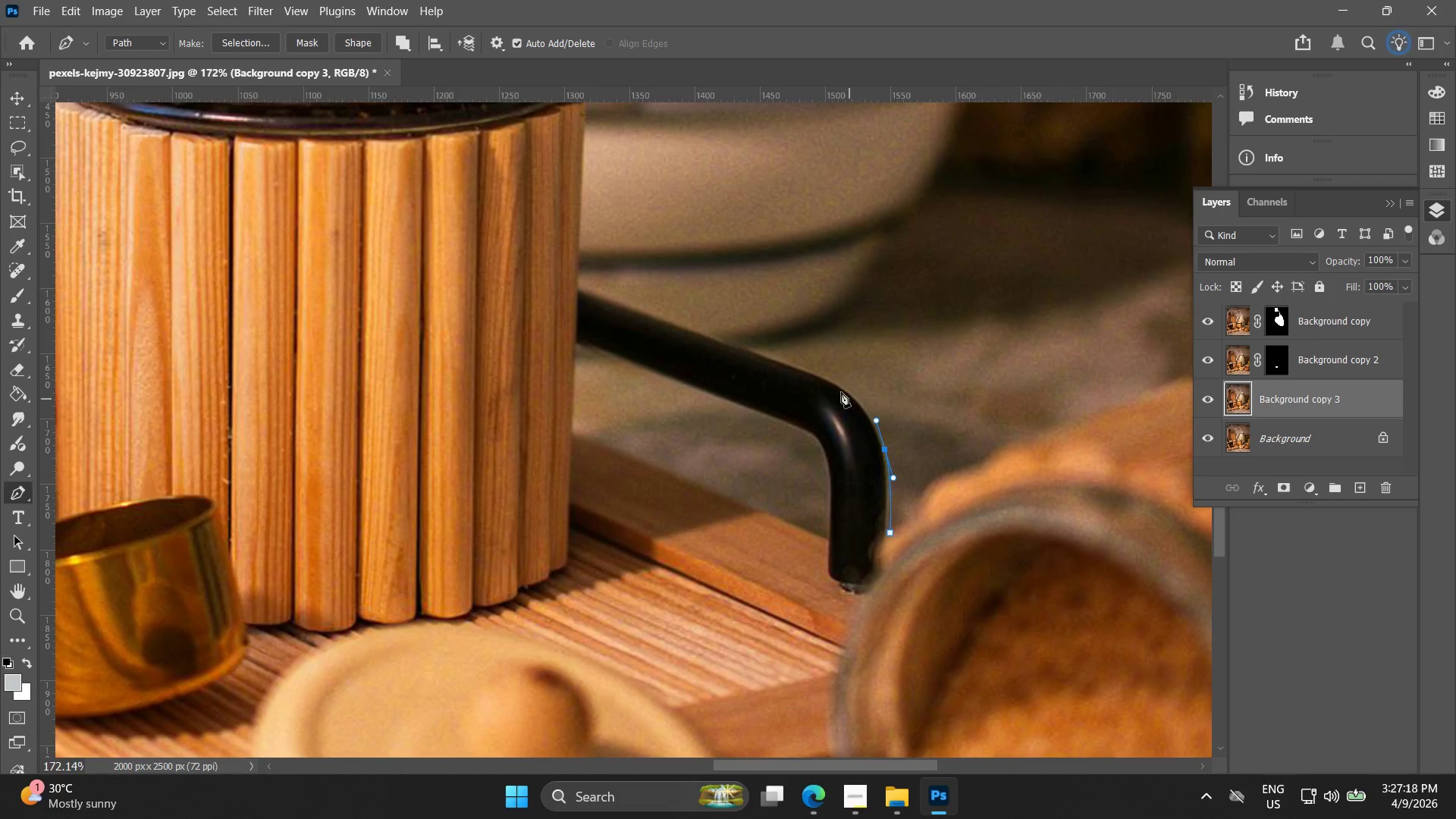 
hold_key(key=AltLeft, duration=0.67)
scroll: coordinate [833, 394], scroll_direction: up, amount: 10.0
 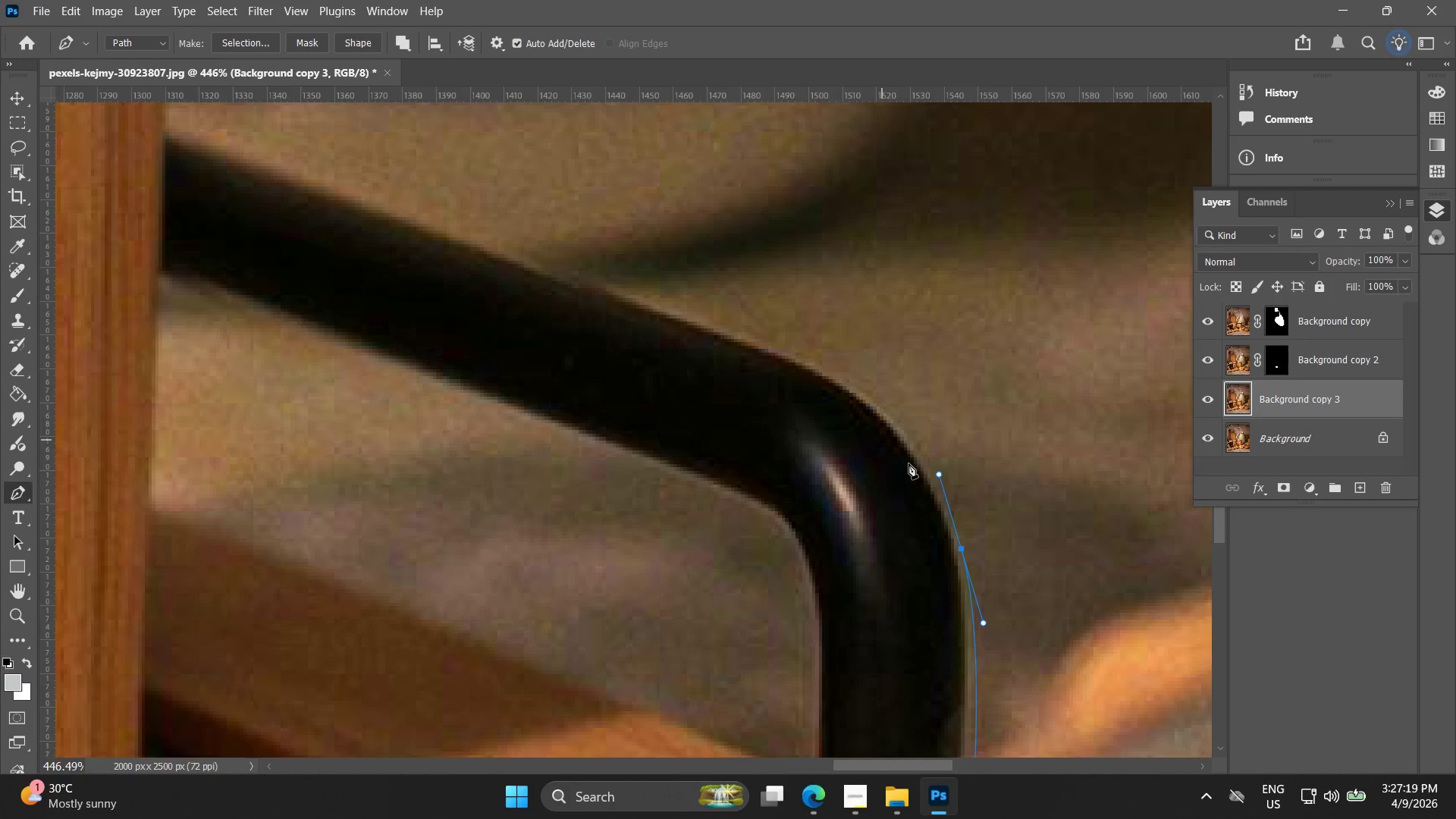 
key(Control+ControlLeft)
 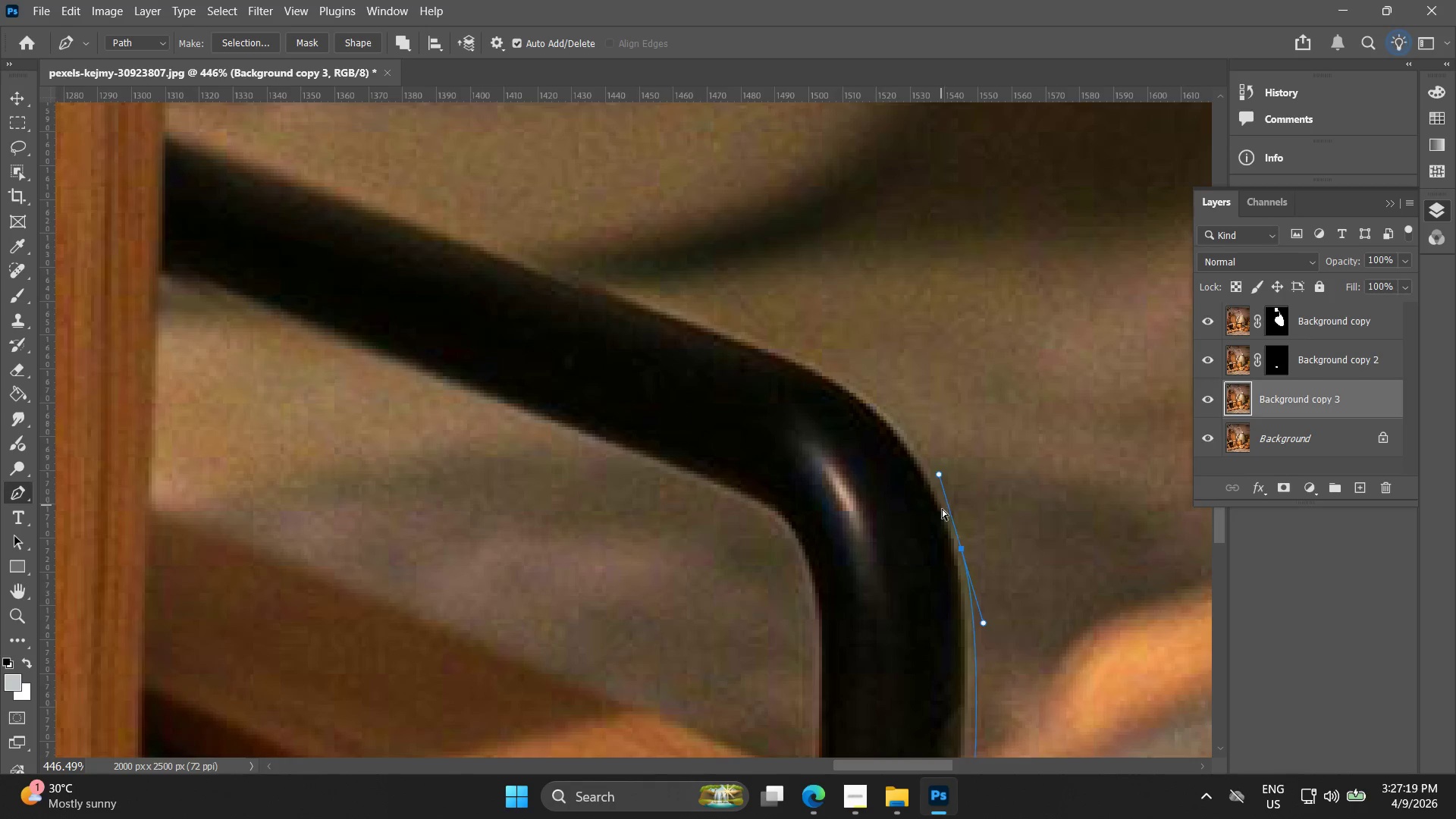 
key(Control+Z)
 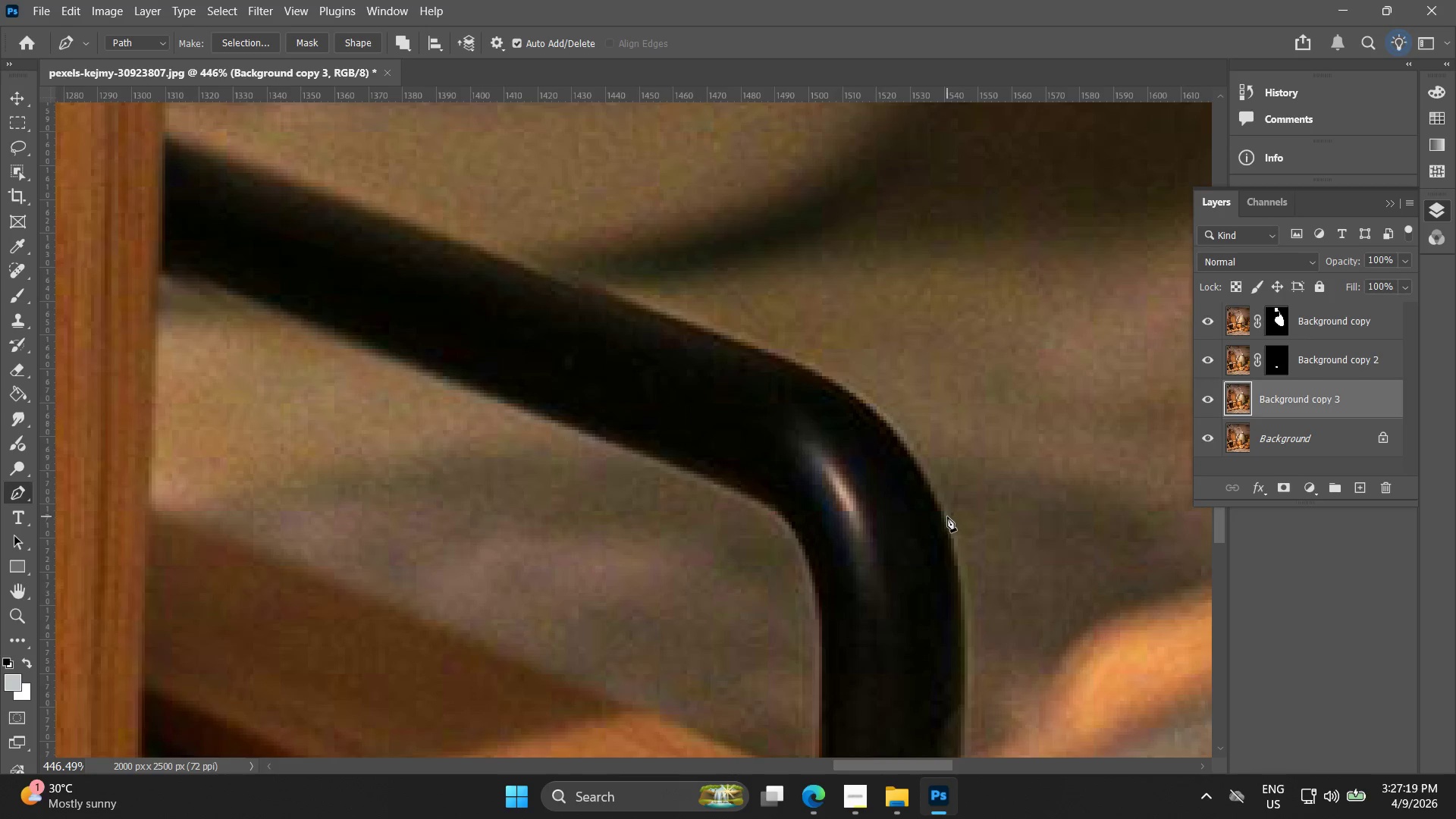 
left_click_drag(start_coordinate=[944, 516], to_coordinate=[906, 436])
 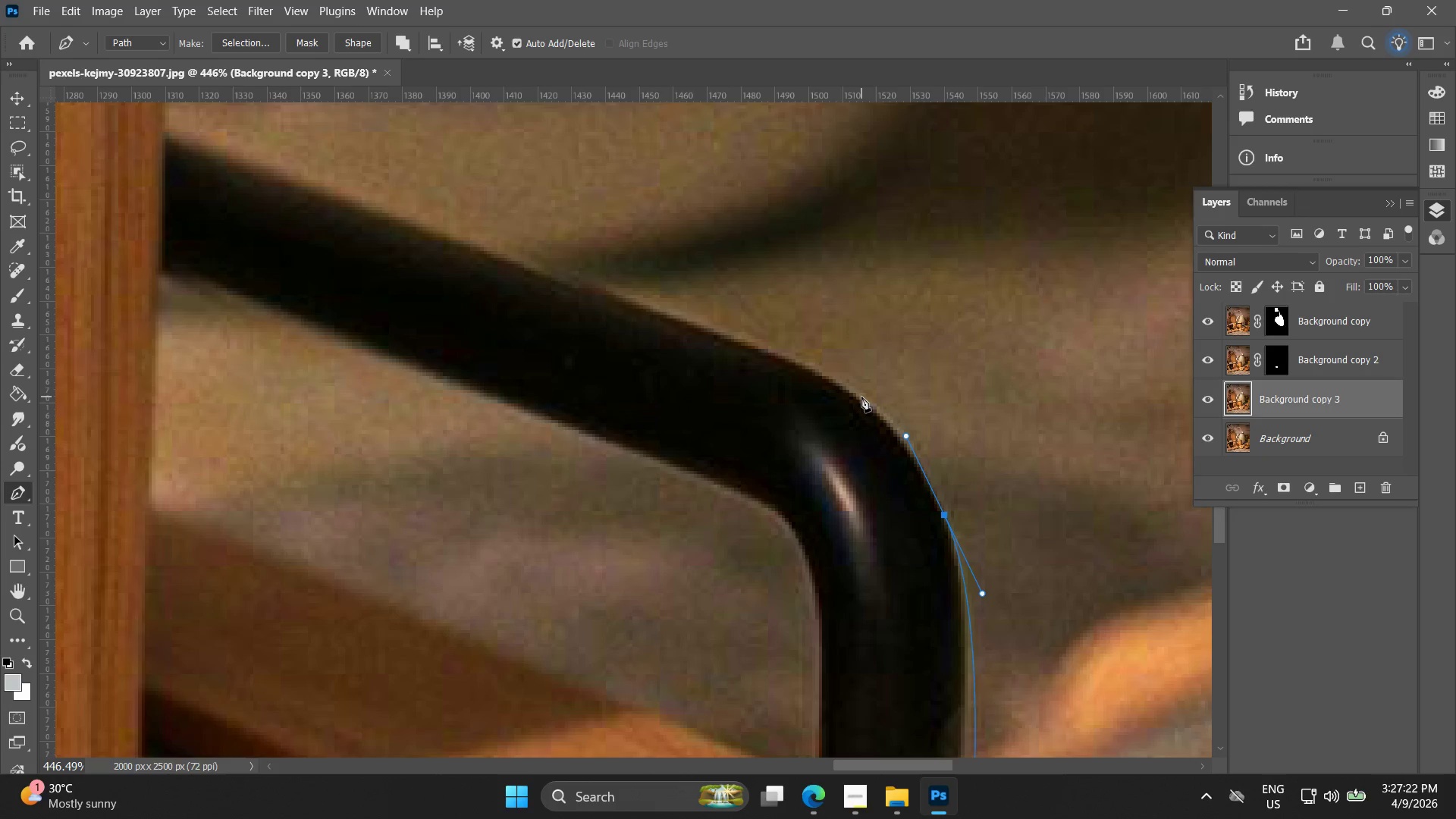 
left_click_drag(start_coordinate=[861, 397], to_coordinate=[807, 357])
 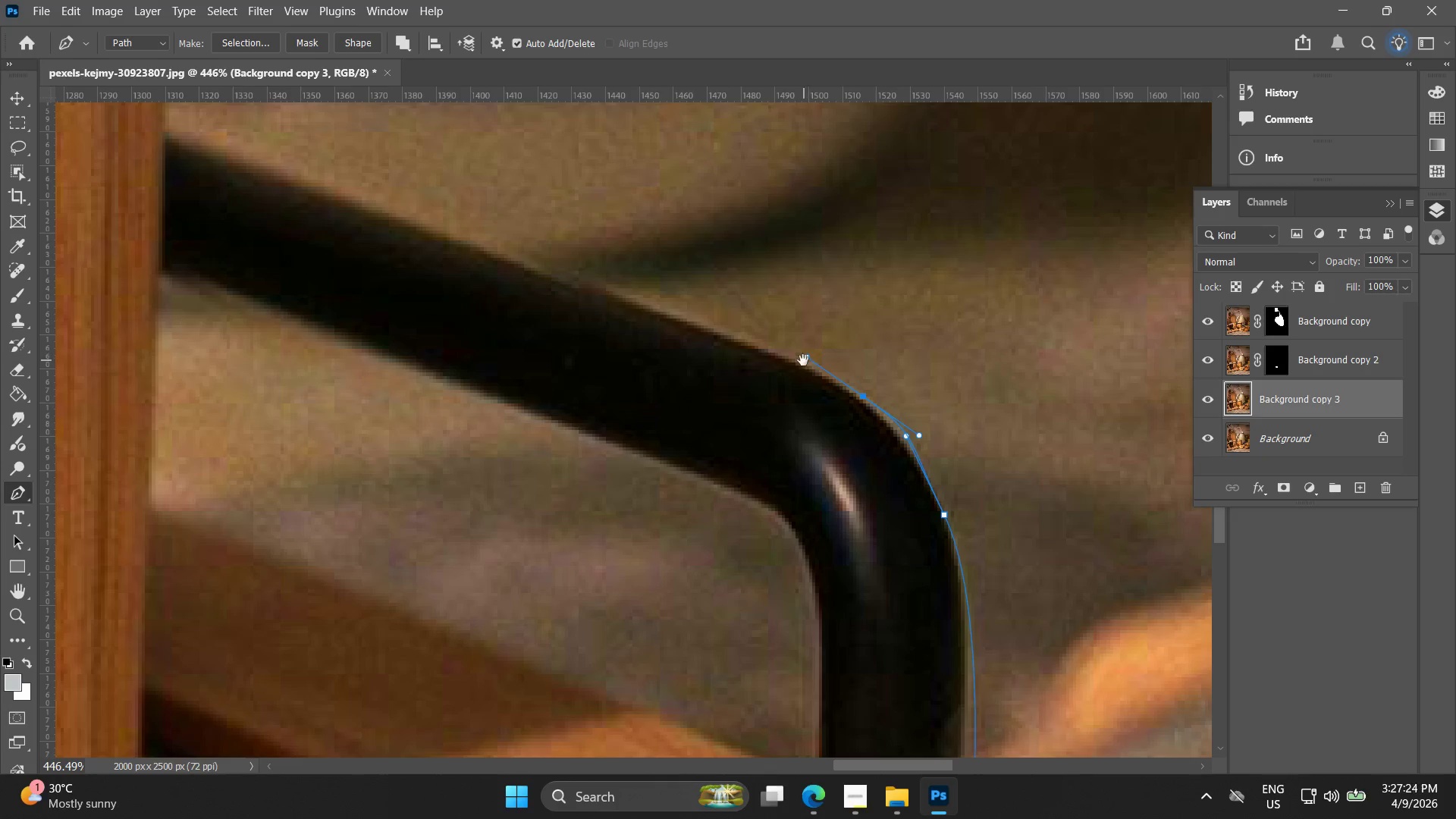 
hold_key(key=Space, duration=0.5)
 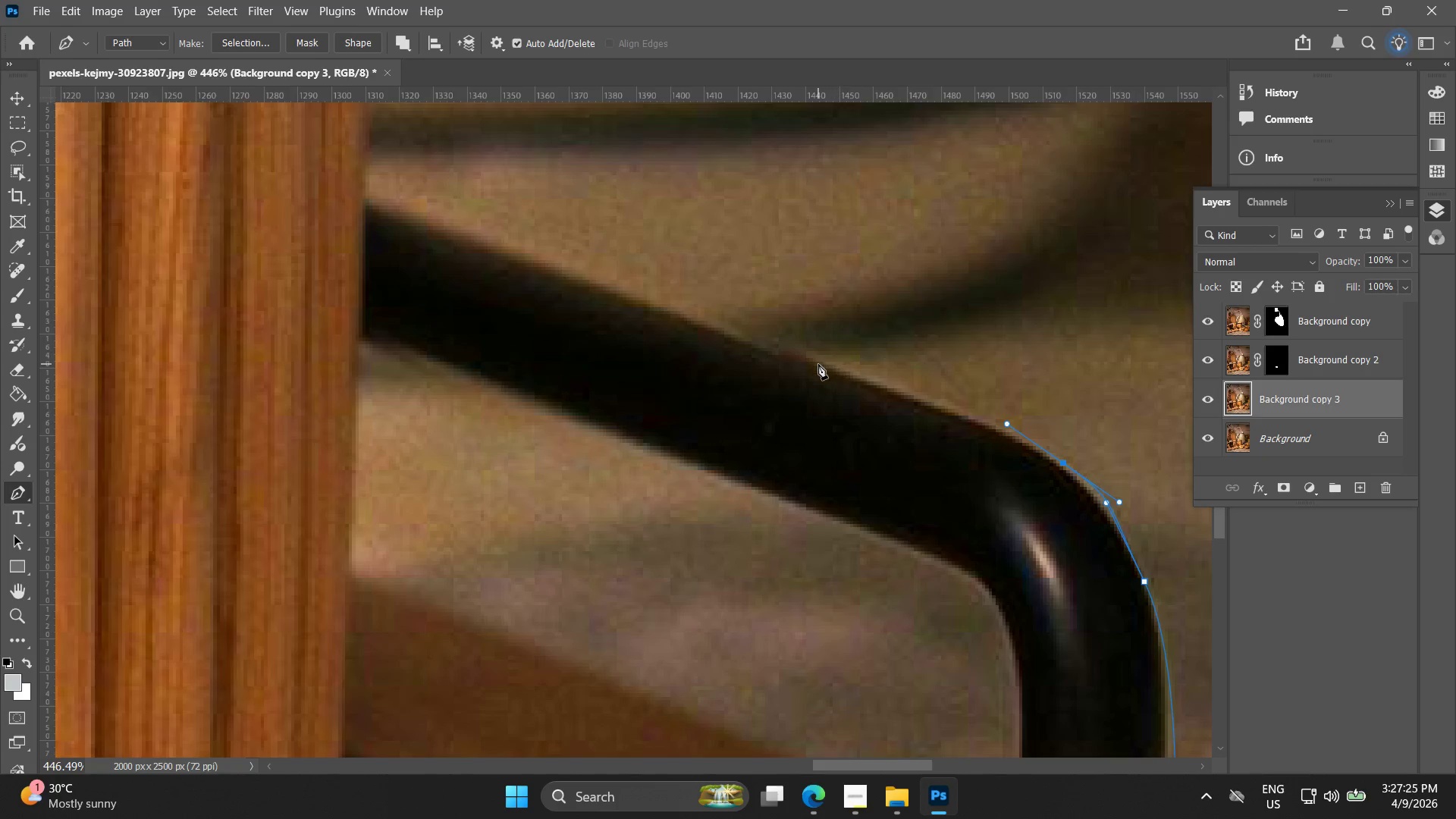 
left_click_drag(start_coordinate=[803, 361], to_coordinate=[1003, 428])
 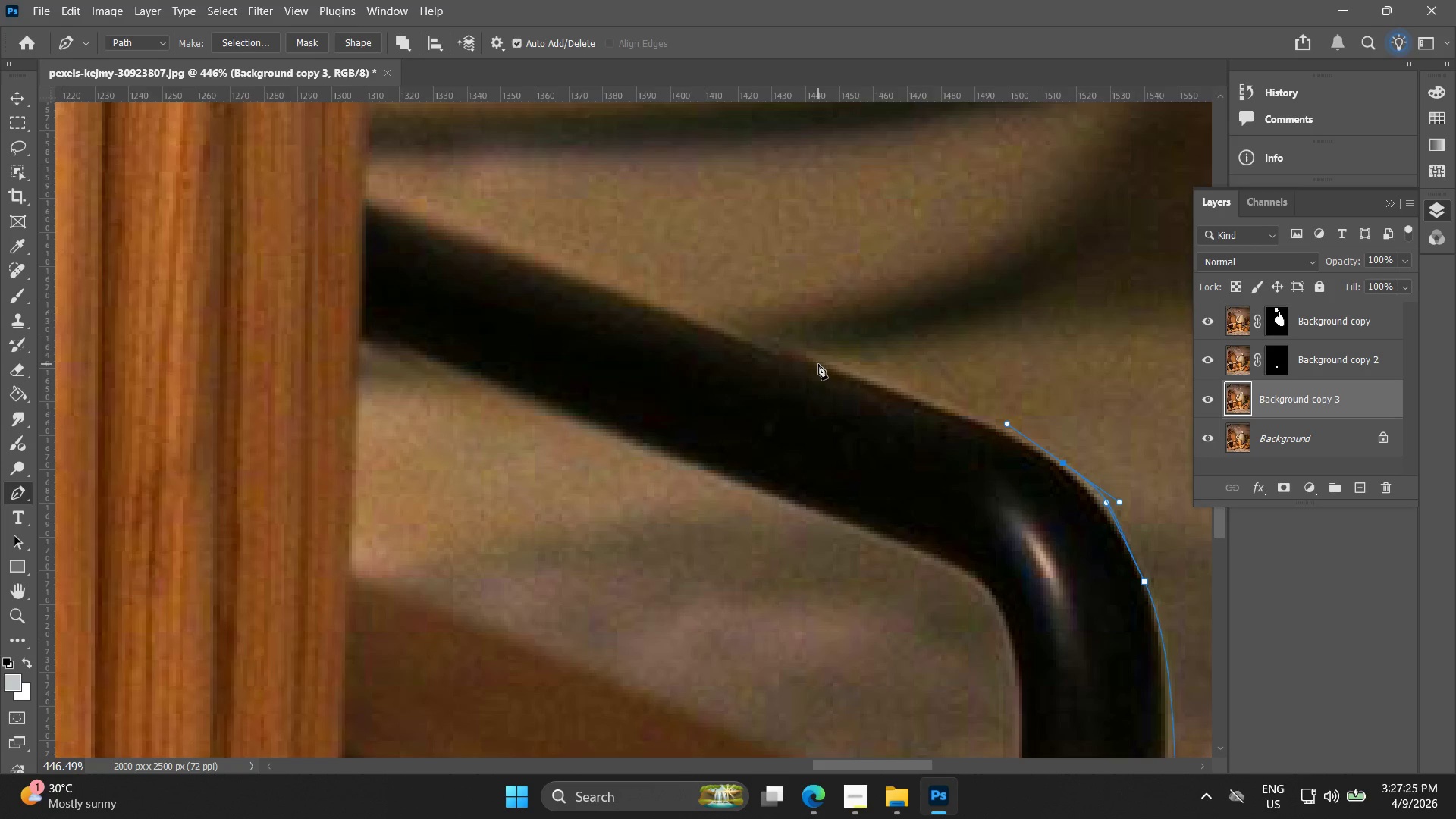 
left_click([817, 362])
 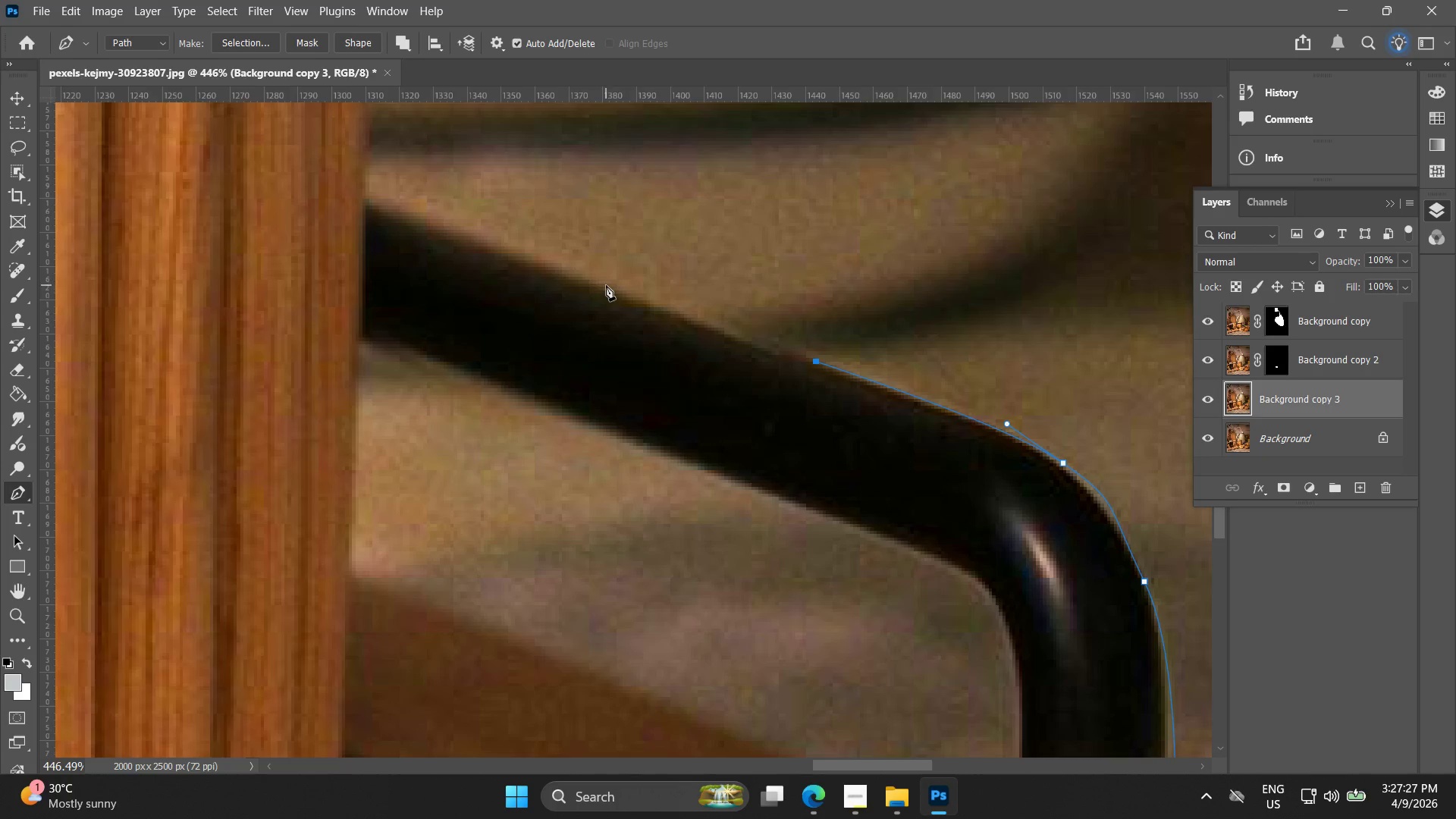 
hold_key(key=Space, duration=0.55)
 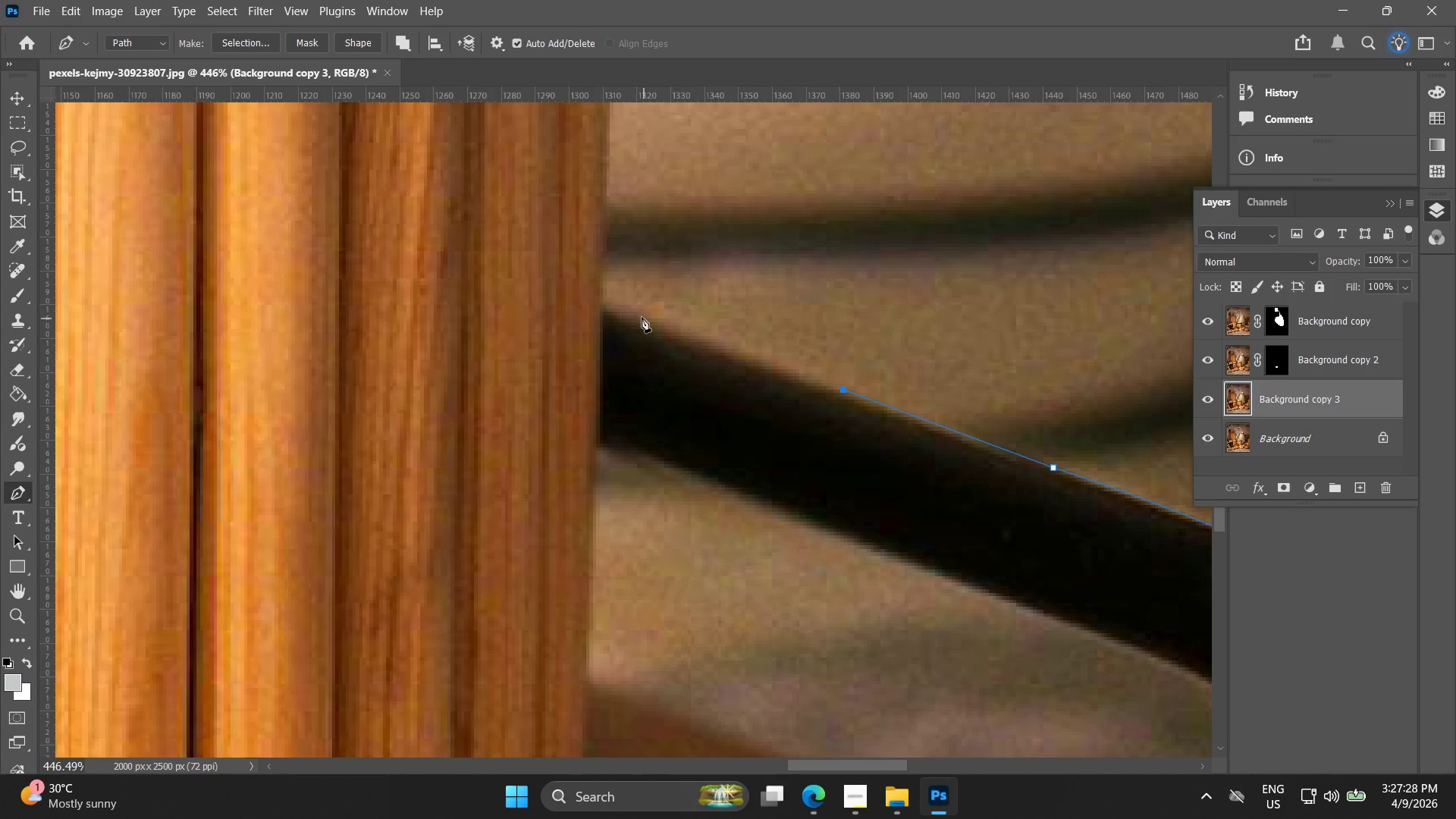 
left_click_drag(start_coordinate=[619, 299], to_coordinate=[856, 405])
 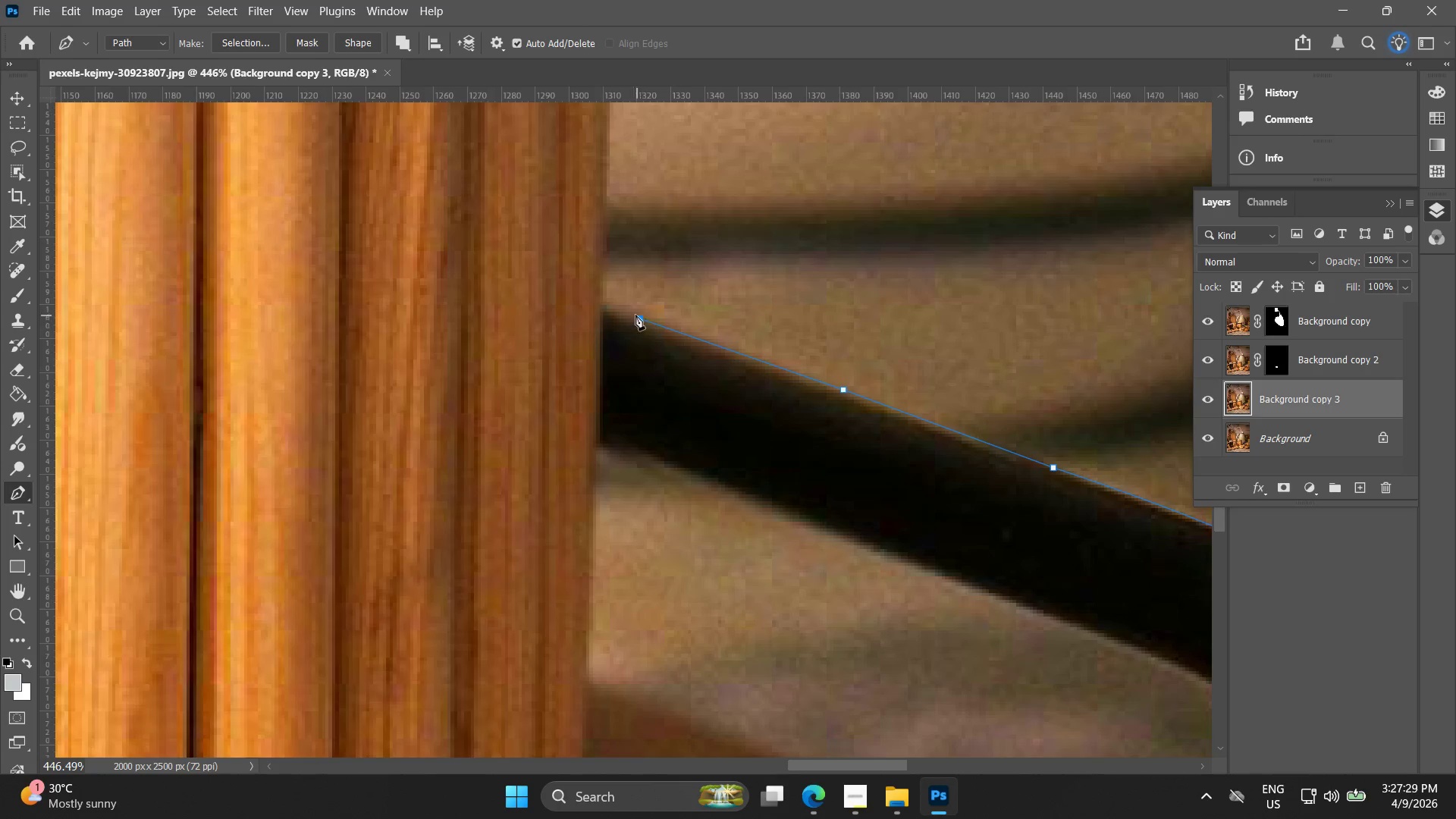 
key(Control+ControlLeft)
 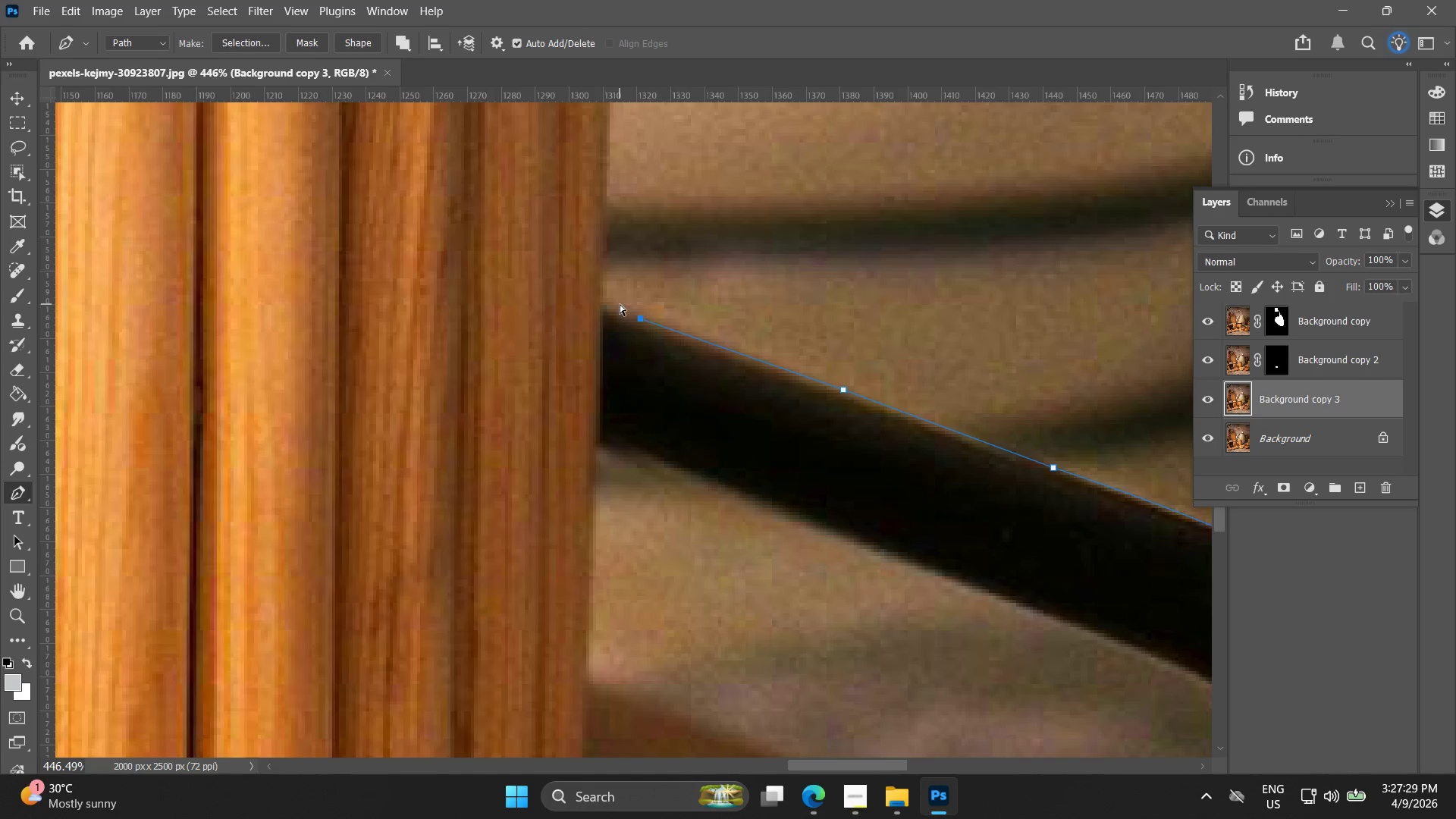 
key(Control+Z)
 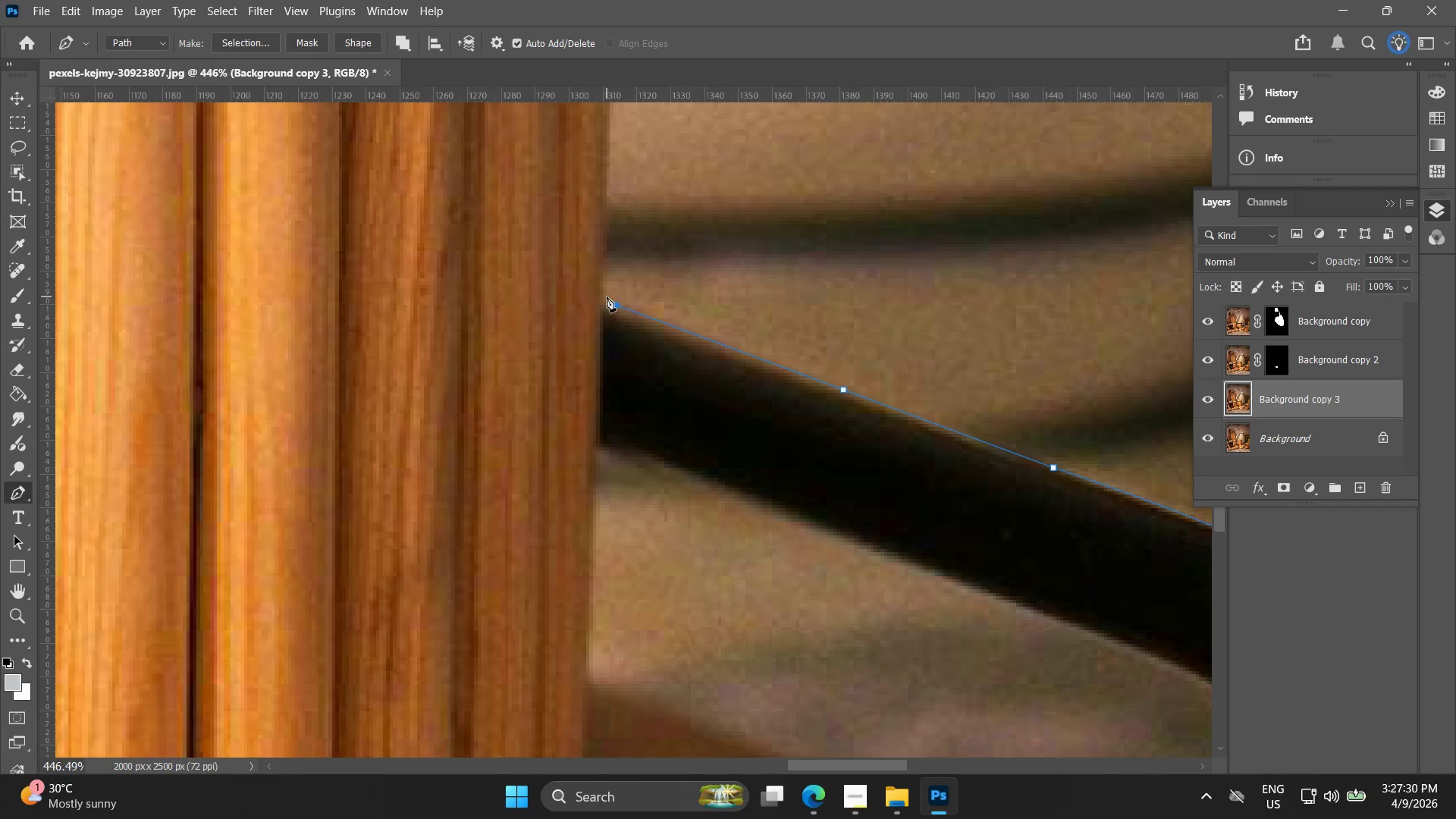 
left_click([607, 296])
 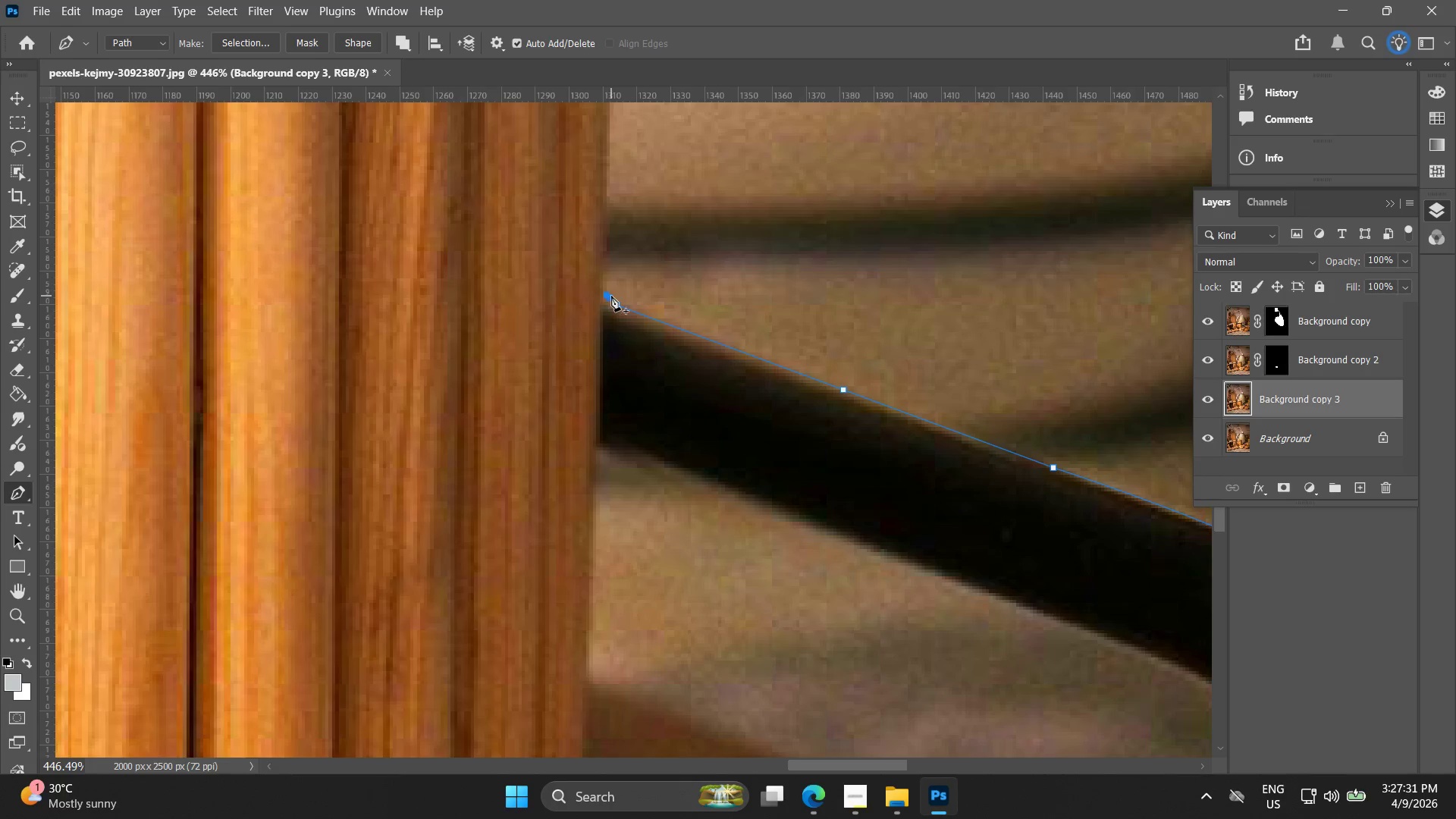 
hold_key(key=AltLeft, duration=0.39)
hold_key(key=AltLeft, duration=0.61)
scroll: coordinate [601, 294], scroll_direction: up, amount: 6.0
 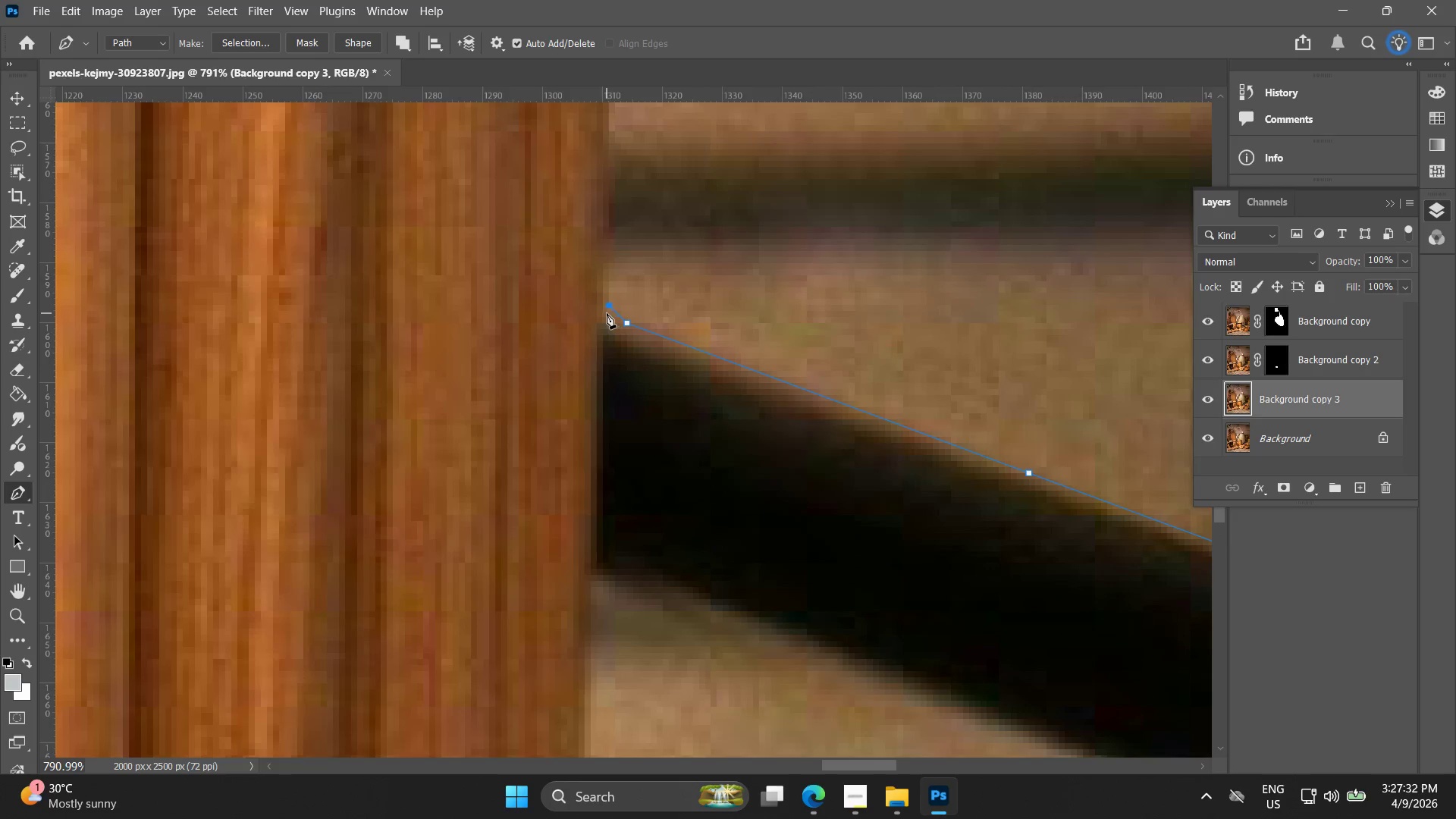 
key(Alt+AltLeft)
 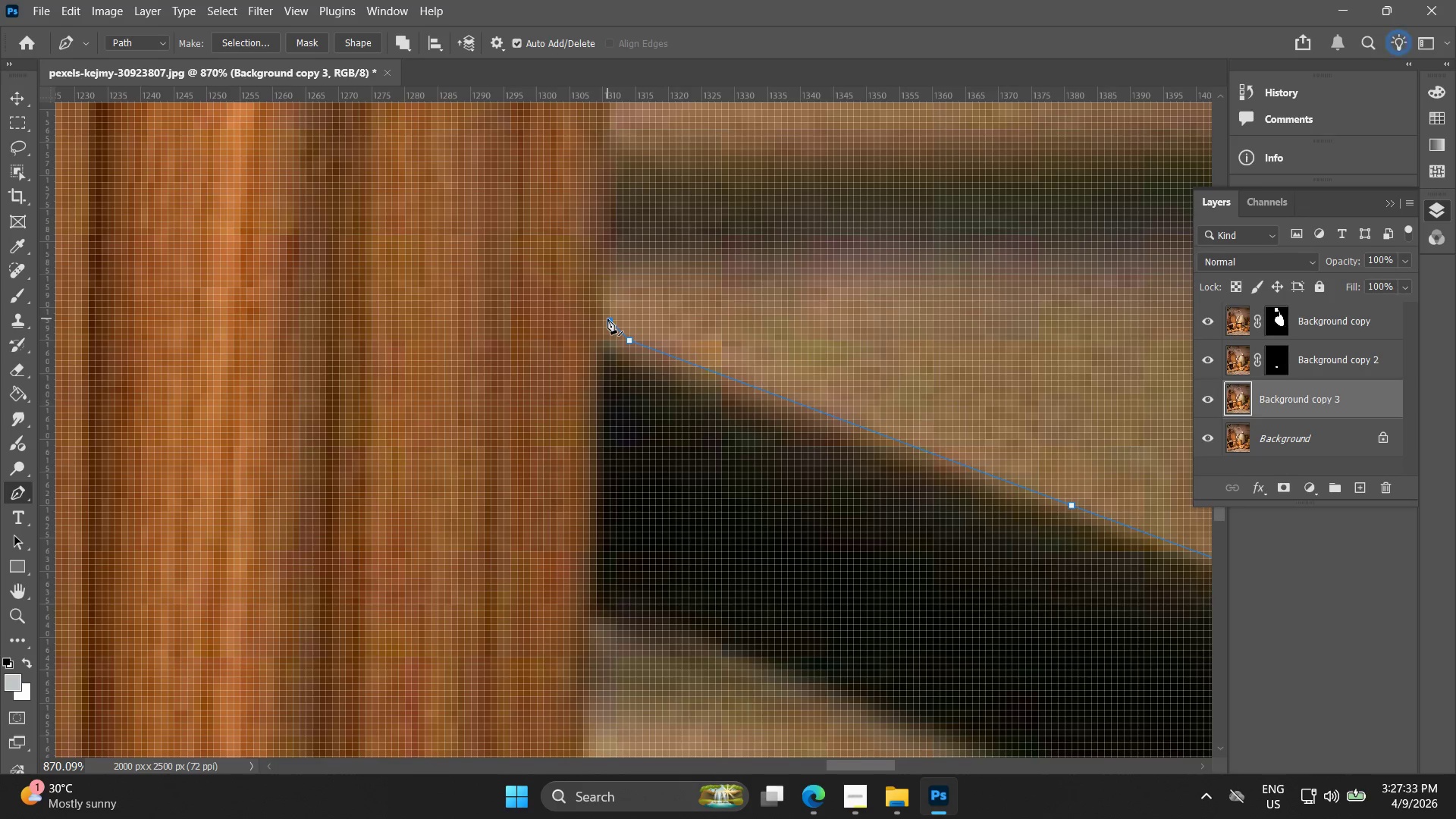 
scroll: coordinate [601, 312], scroll_direction: up, amount: 2.0
 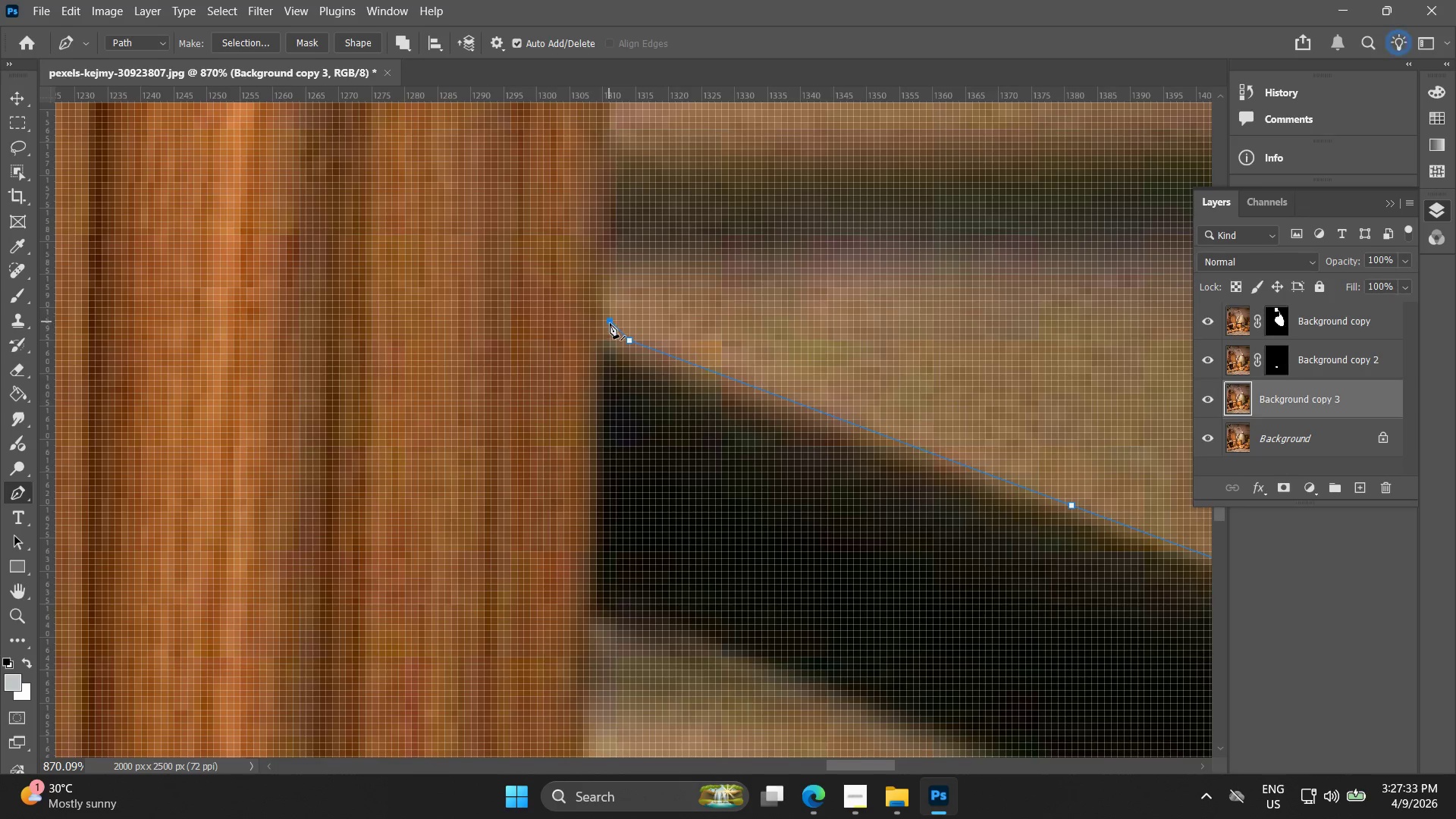 
key(Control+ControlLeft)
 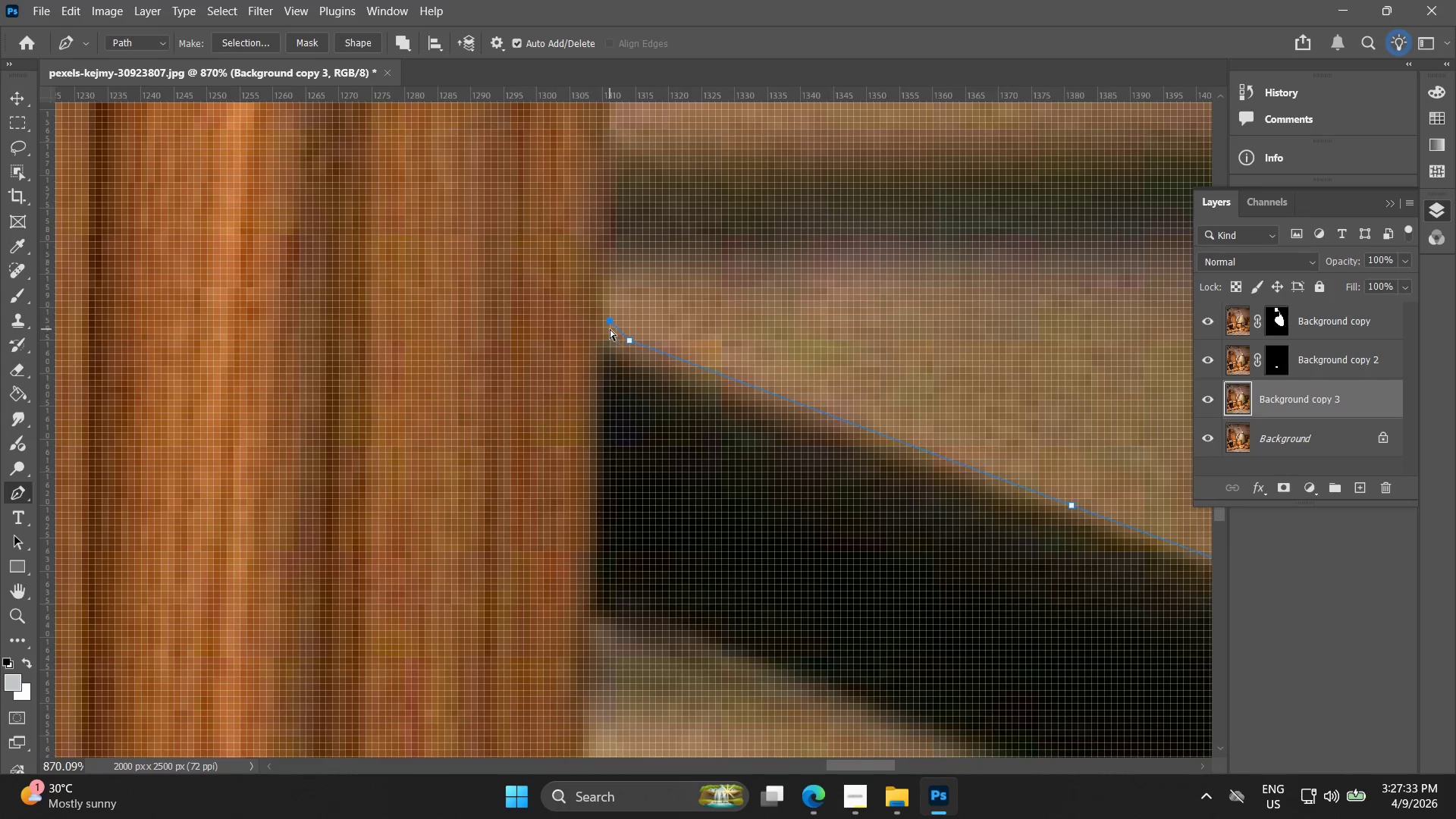 
key(Control+Z)
 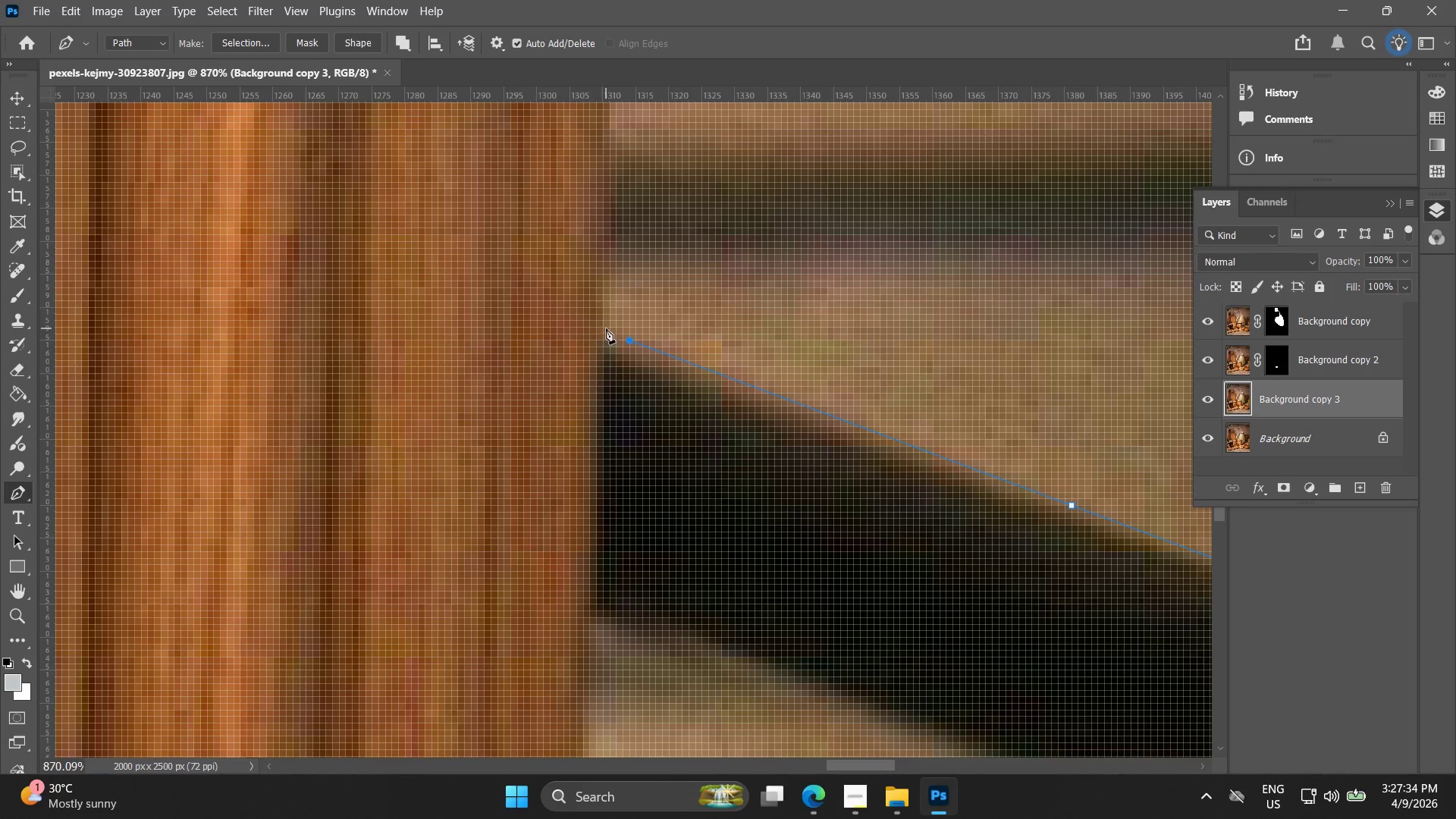 
left_click([606, 328])
 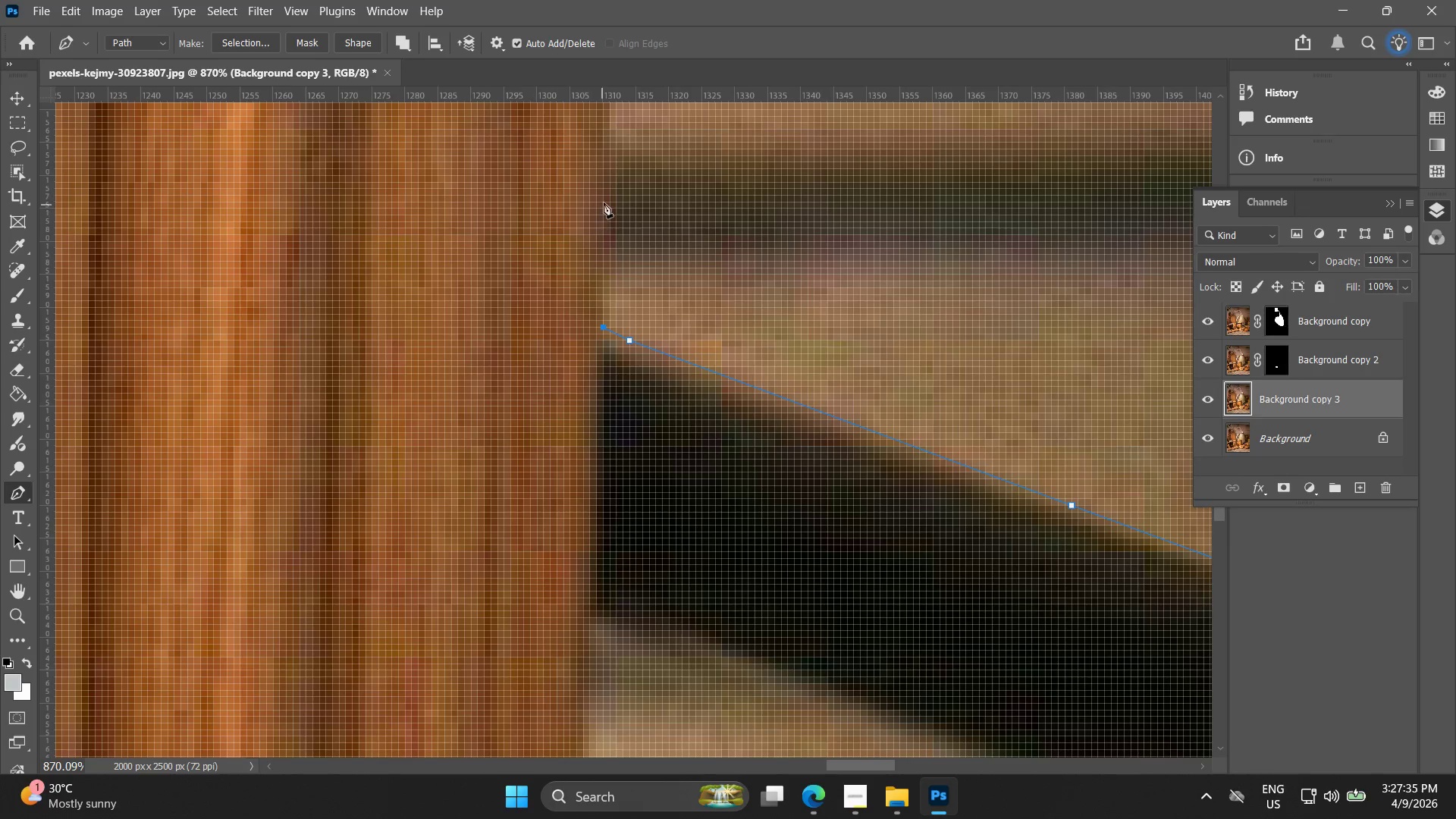 
left_click([608, 196])
 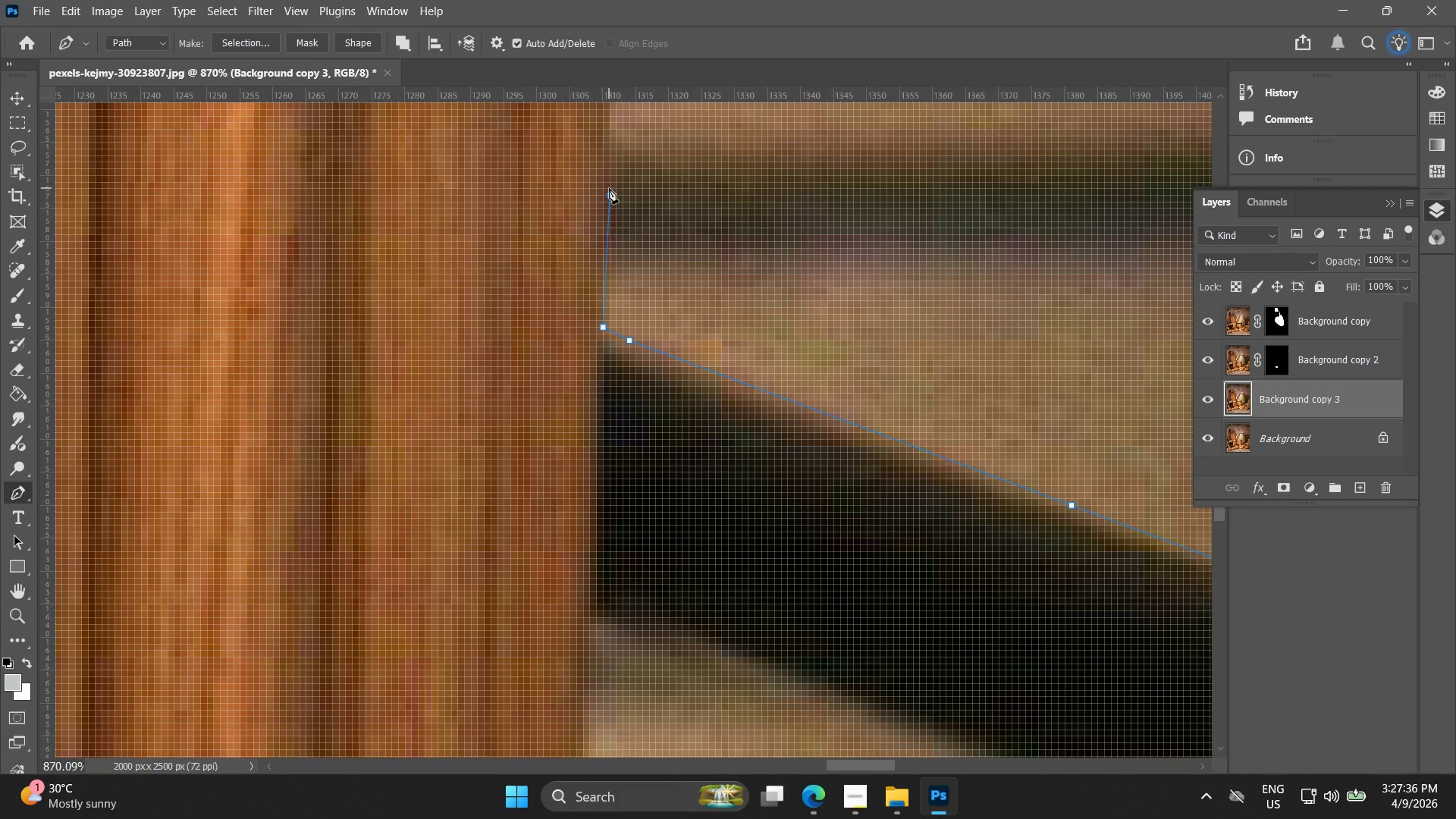 
key(Control+ControlLeft)
 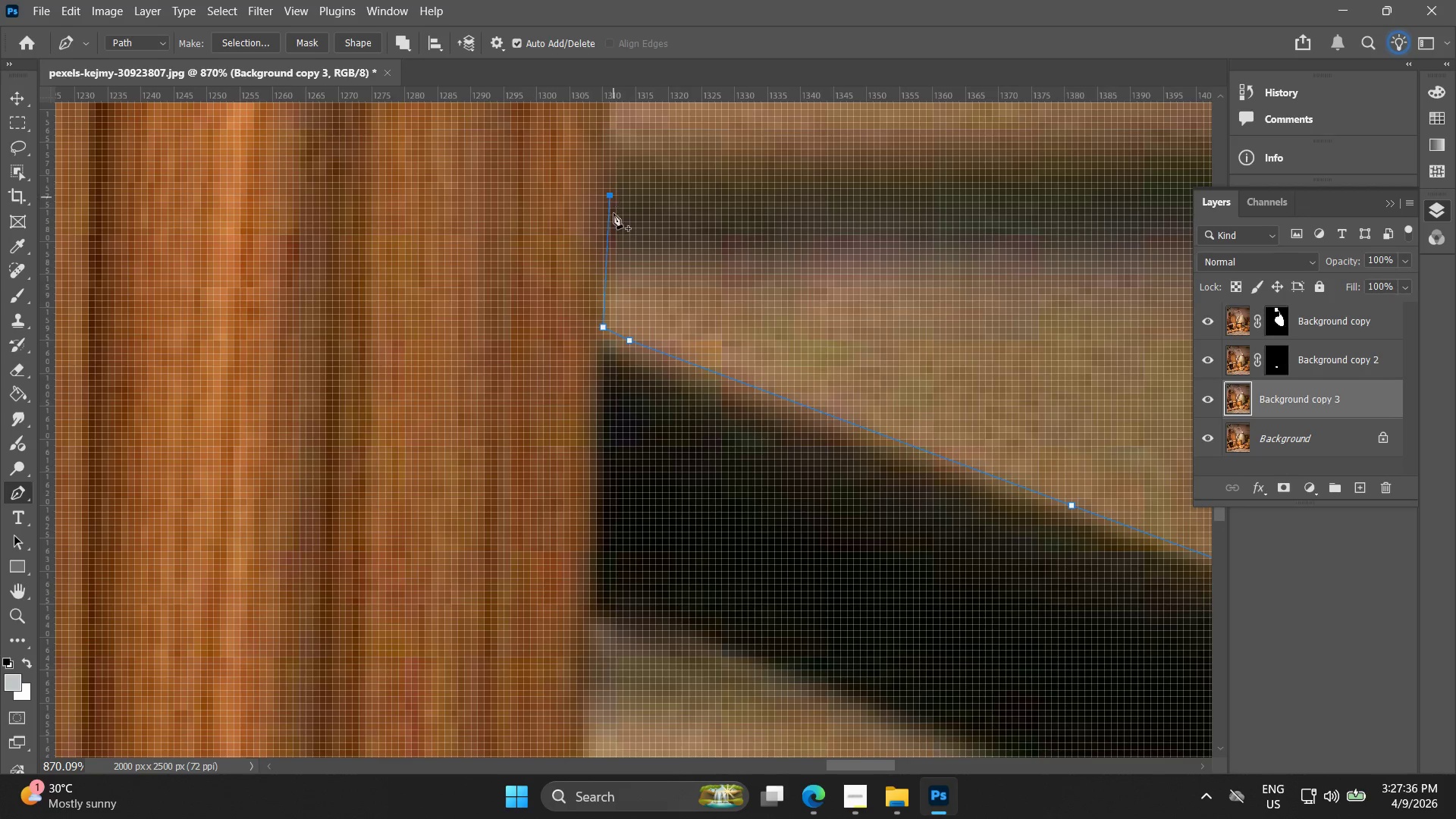 
key(Control+Z)
 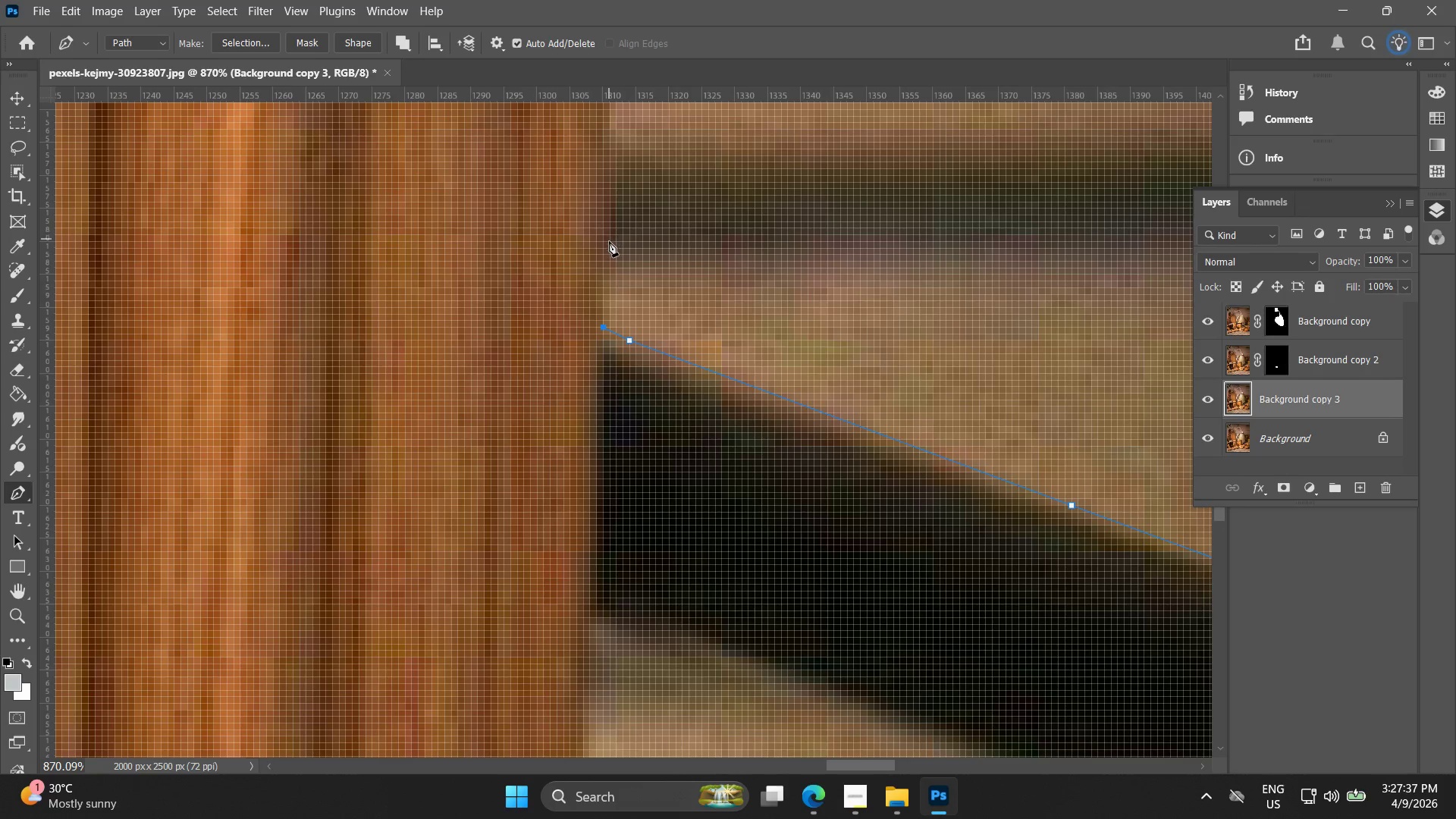 
key(Control+ControlLeft)
 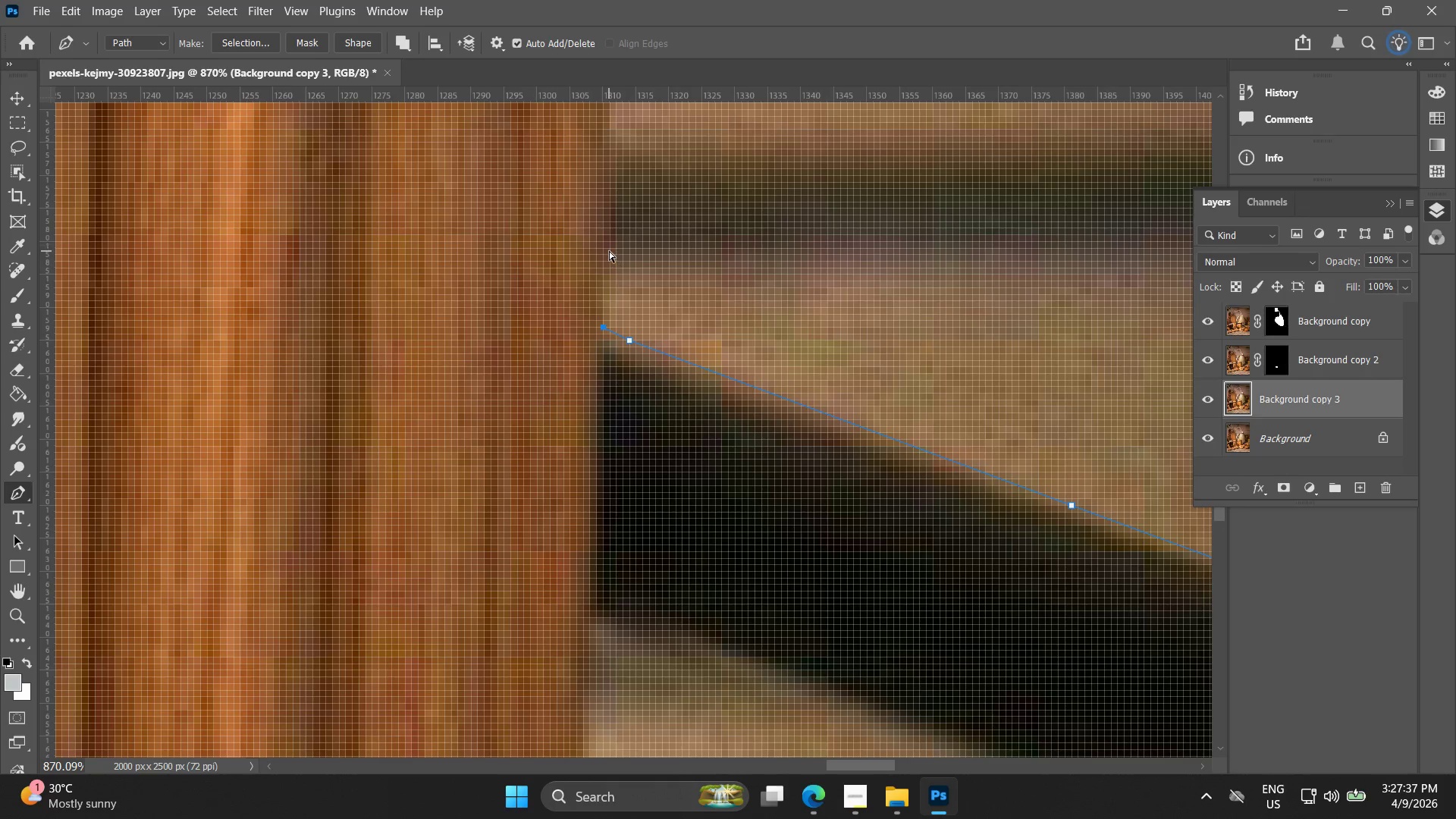 
key(Control+Z)
 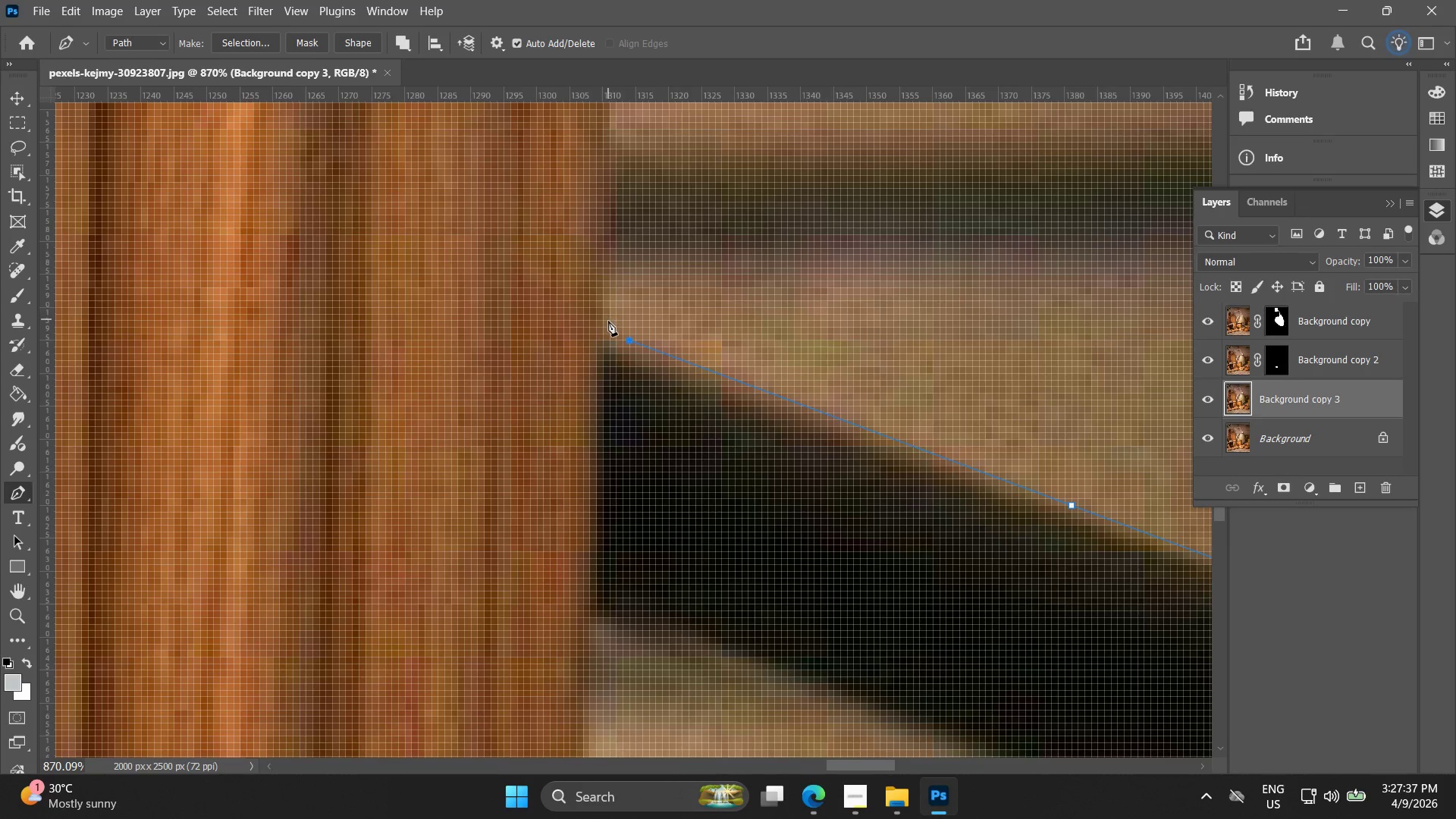 
left_click([608, 321])
 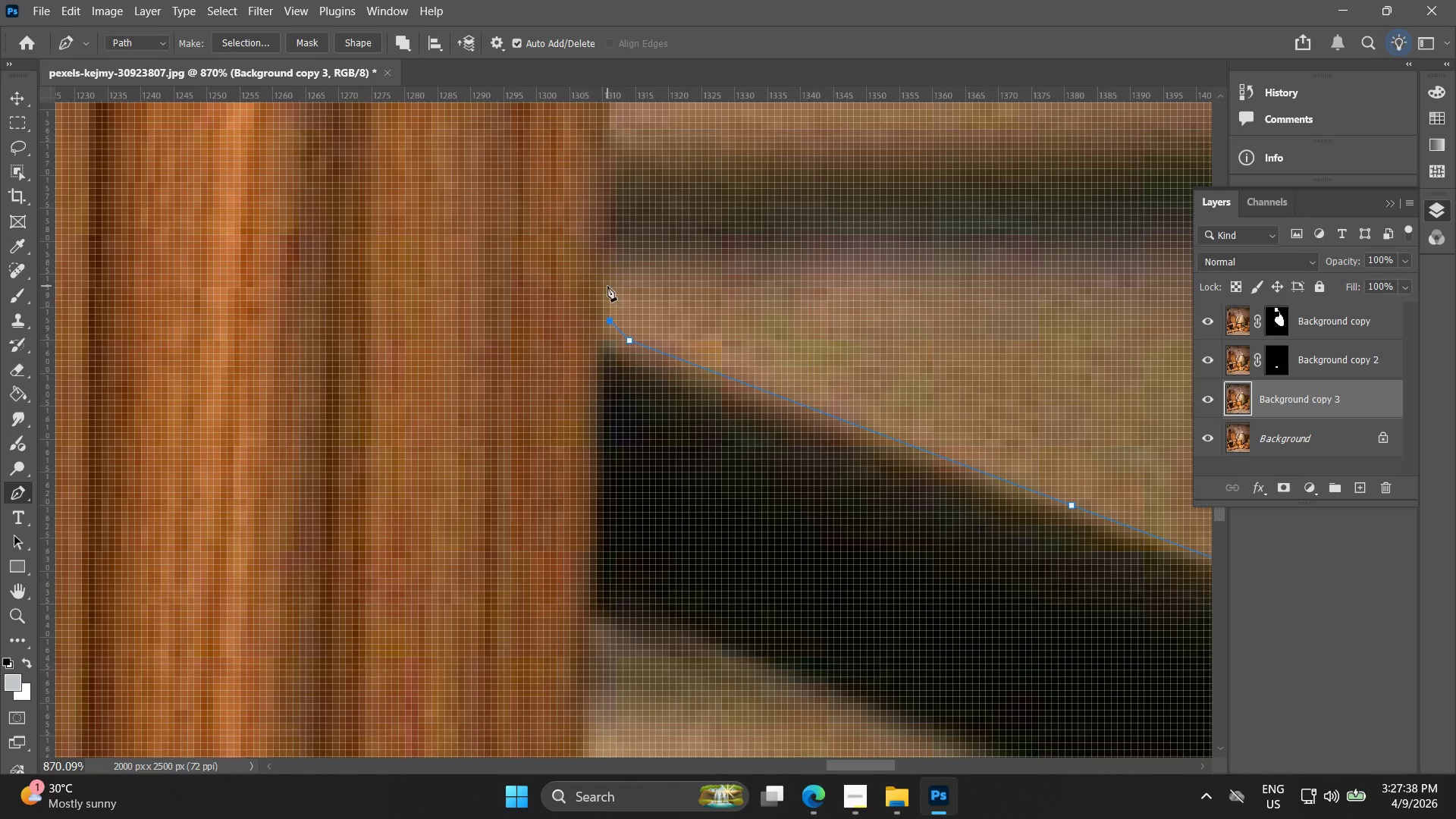 
key(Control+ControlLeft)
 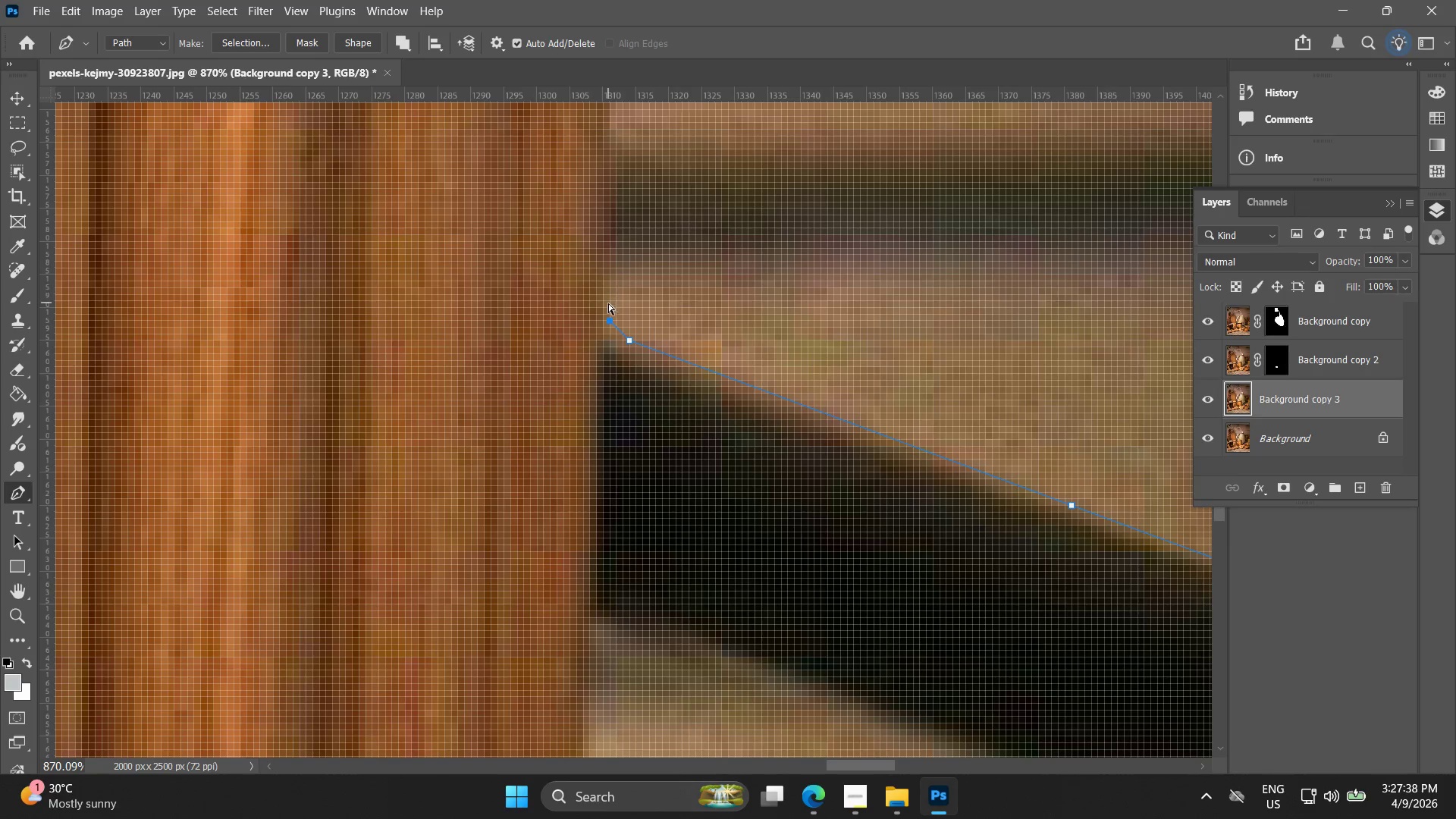 
key(Control+Z)
 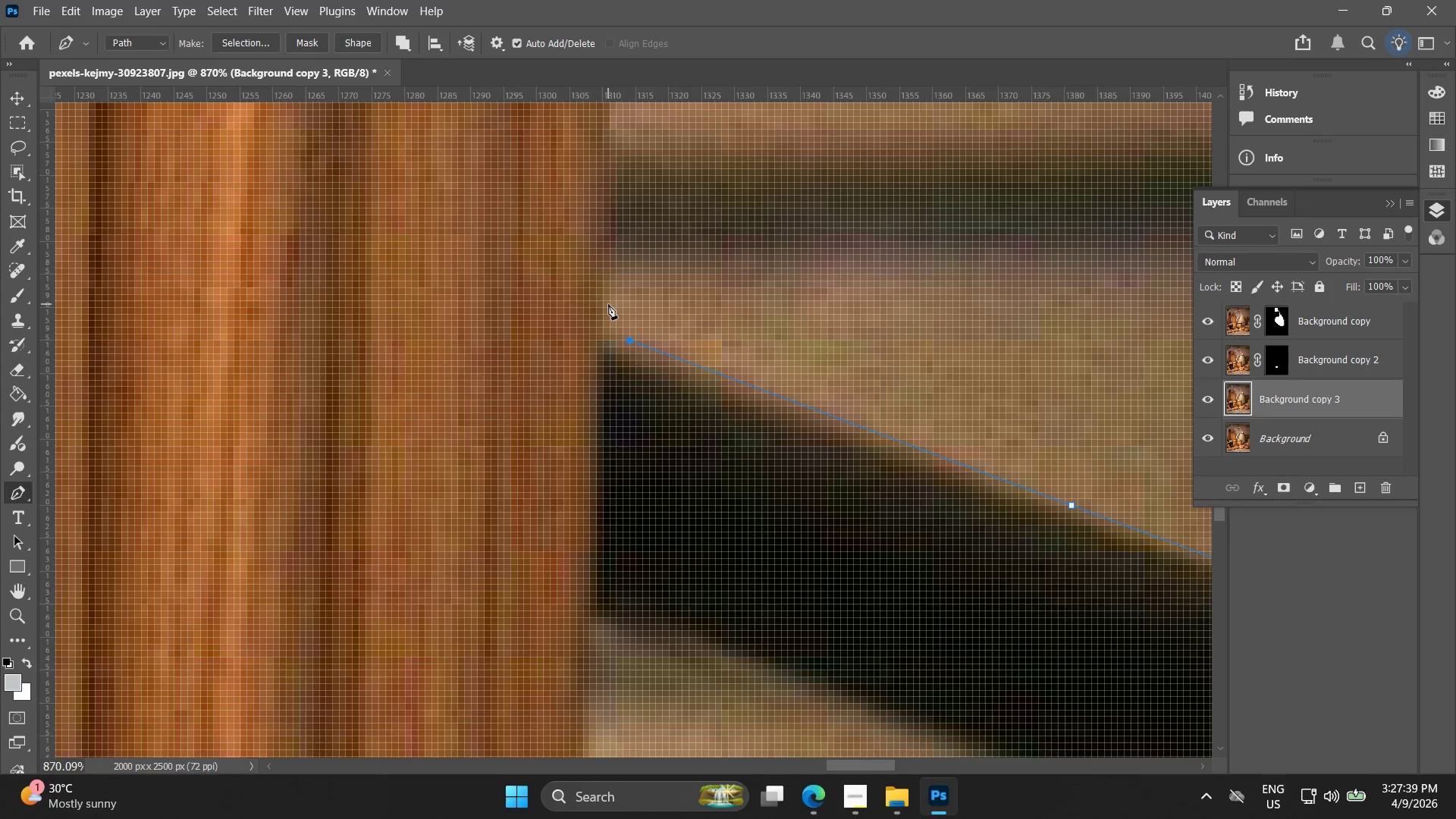 
left_click([608, 304])
 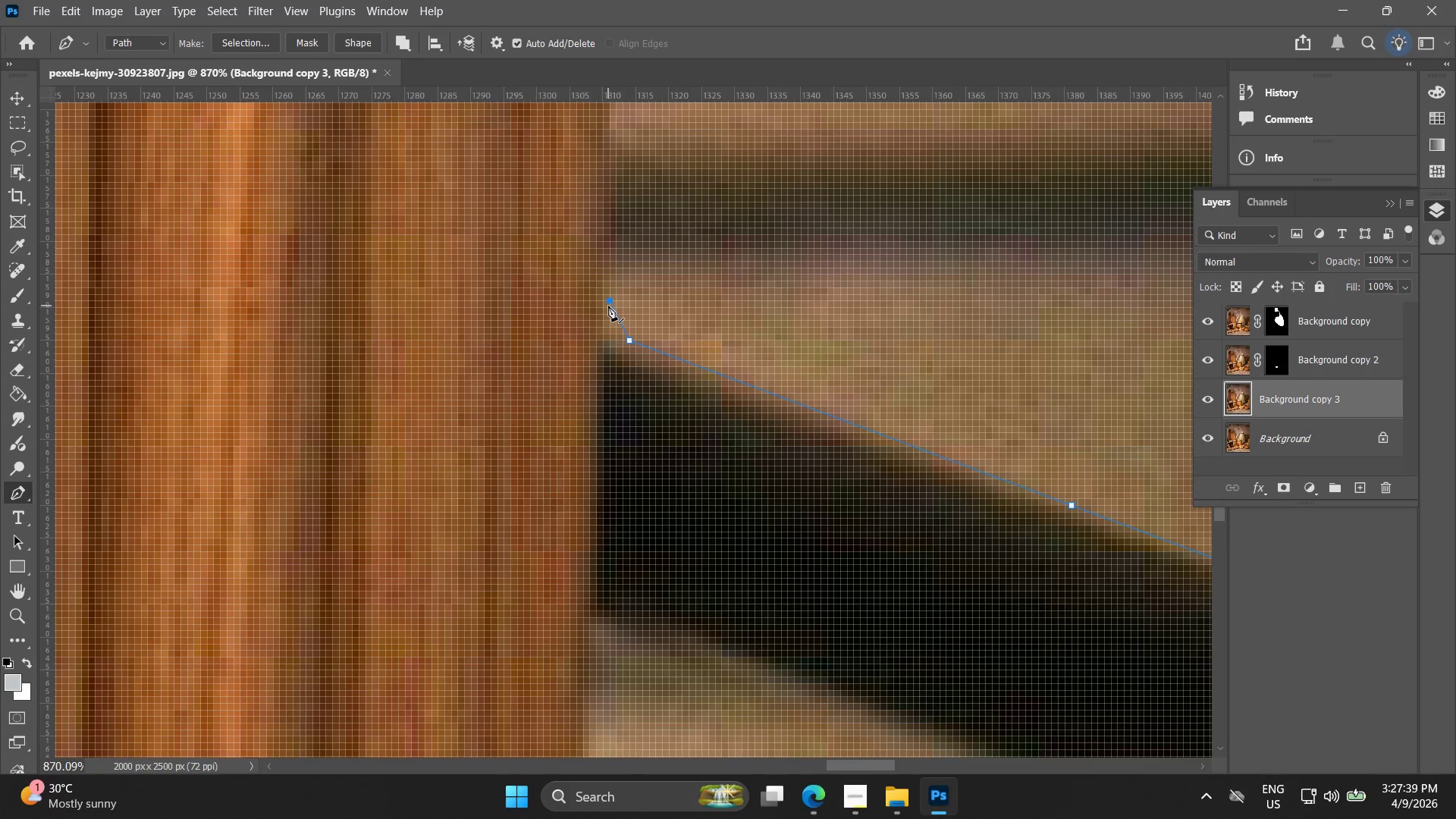 
key(Control+ControlLeft)
 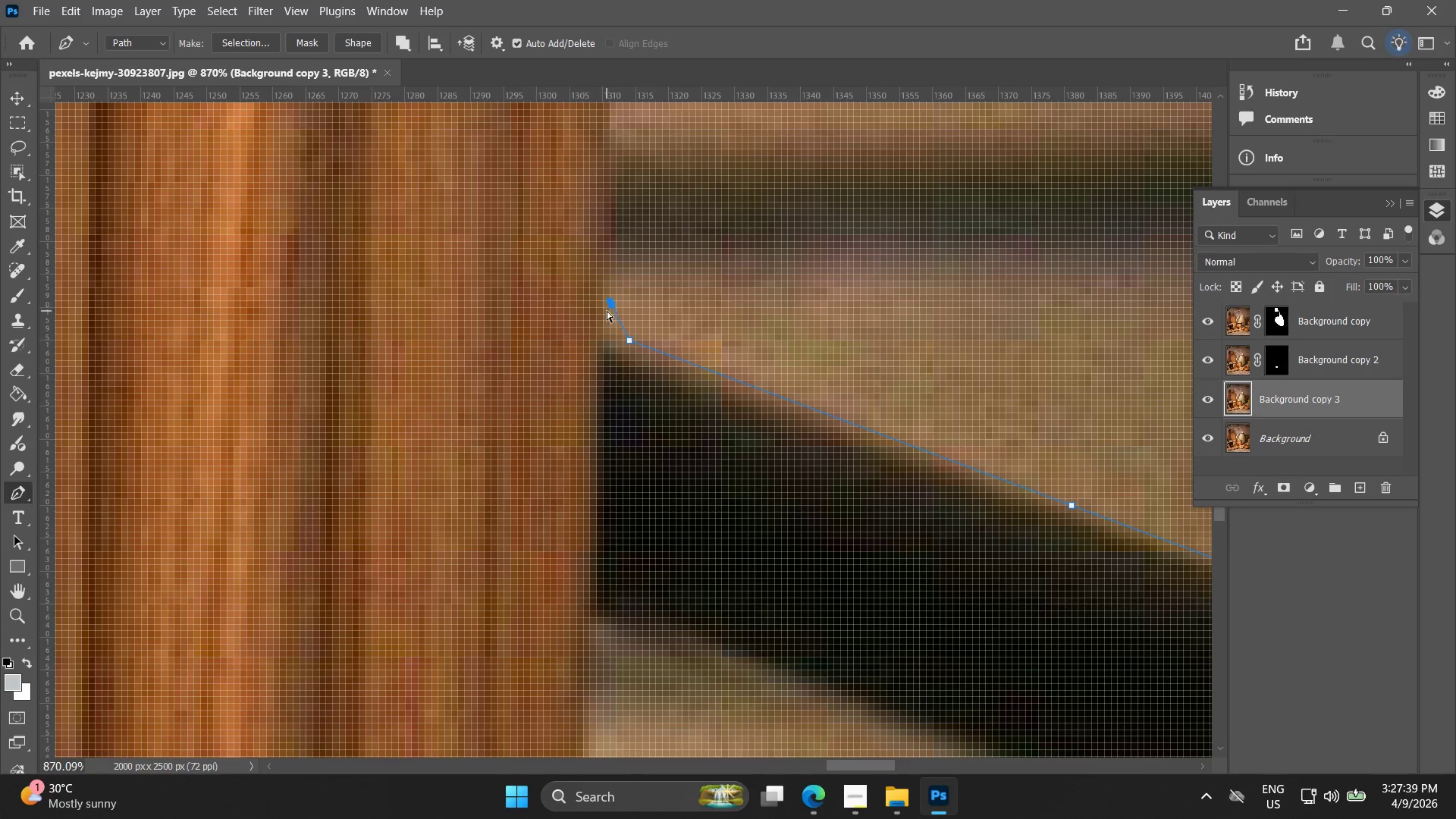 
key(Control+Z)
 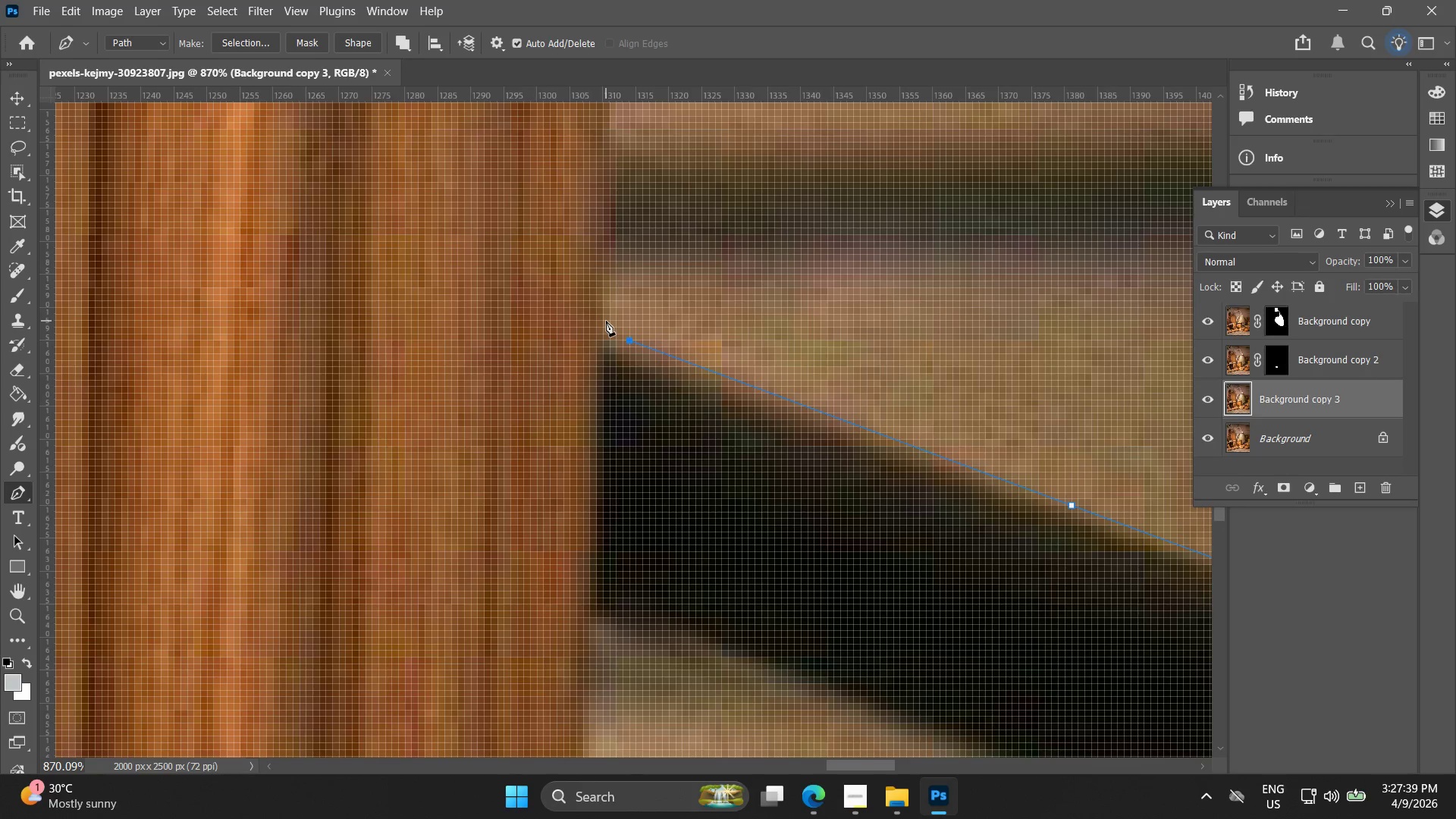 
left_click([606, 321])
 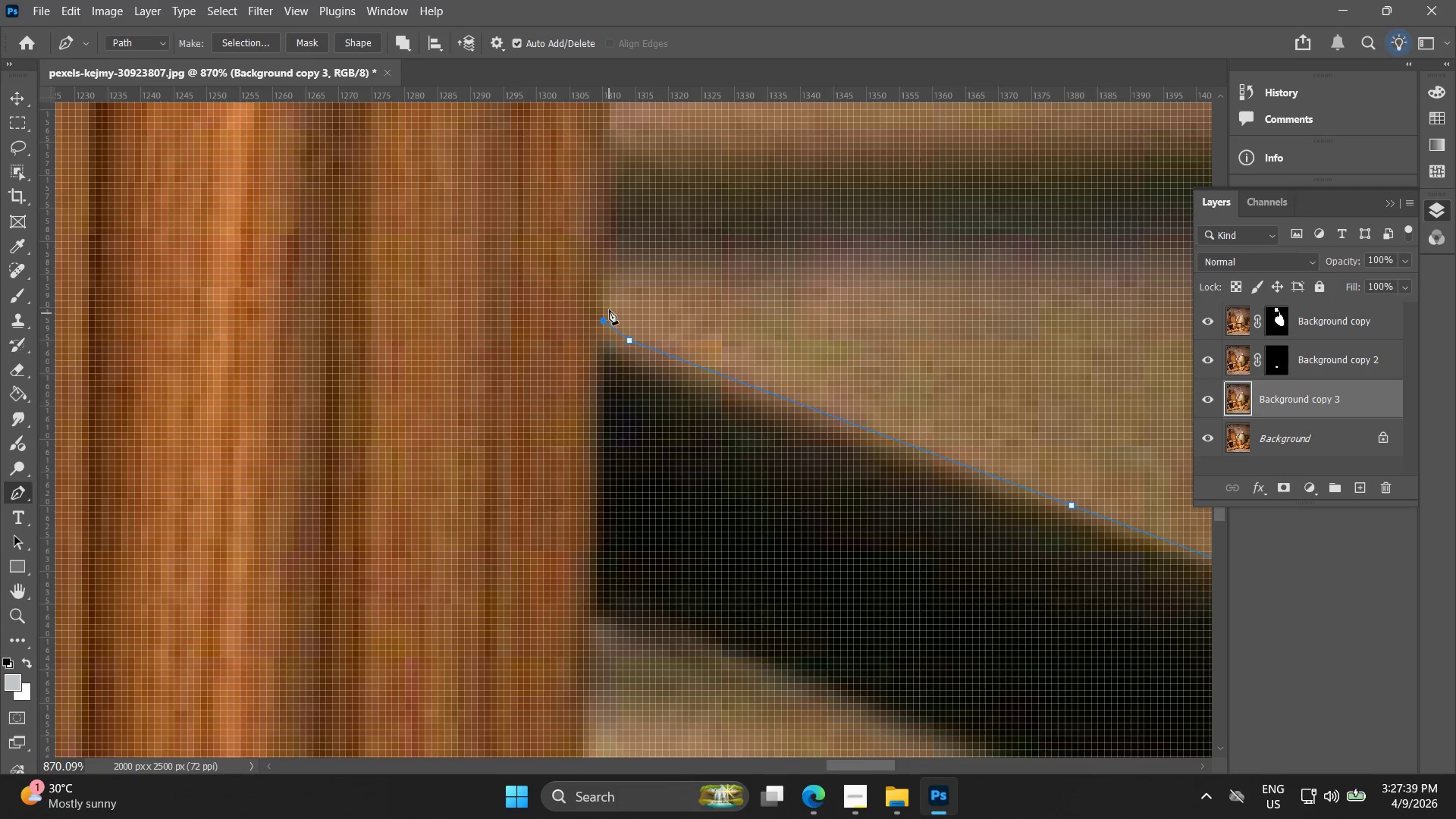 
hold_key(key=Space, duration=0.52)
 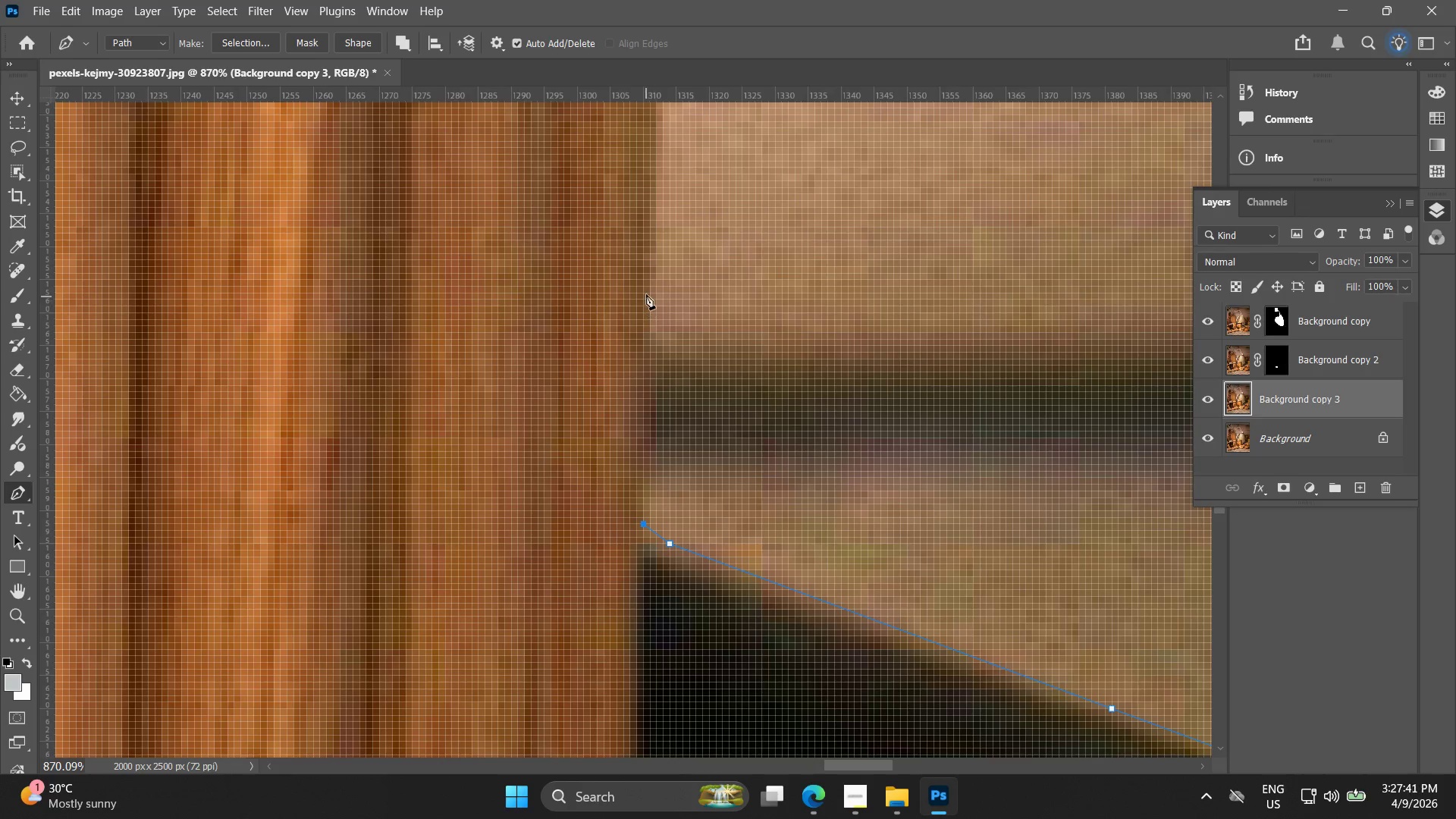 
left_click_drag(start_coordinate=[602, 278], to_coordinate=[642, 476])
 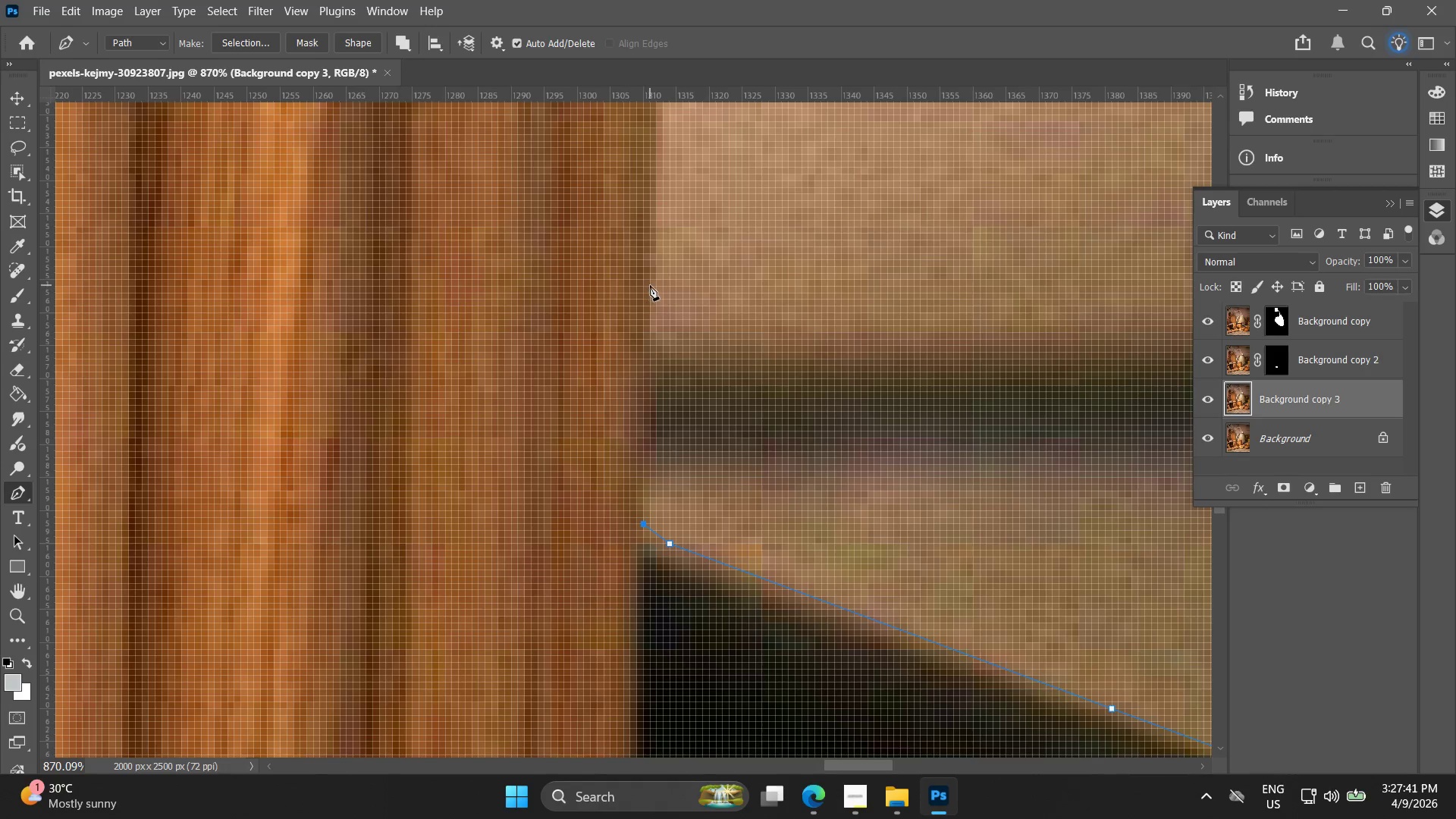 
left_click([654, 284])
 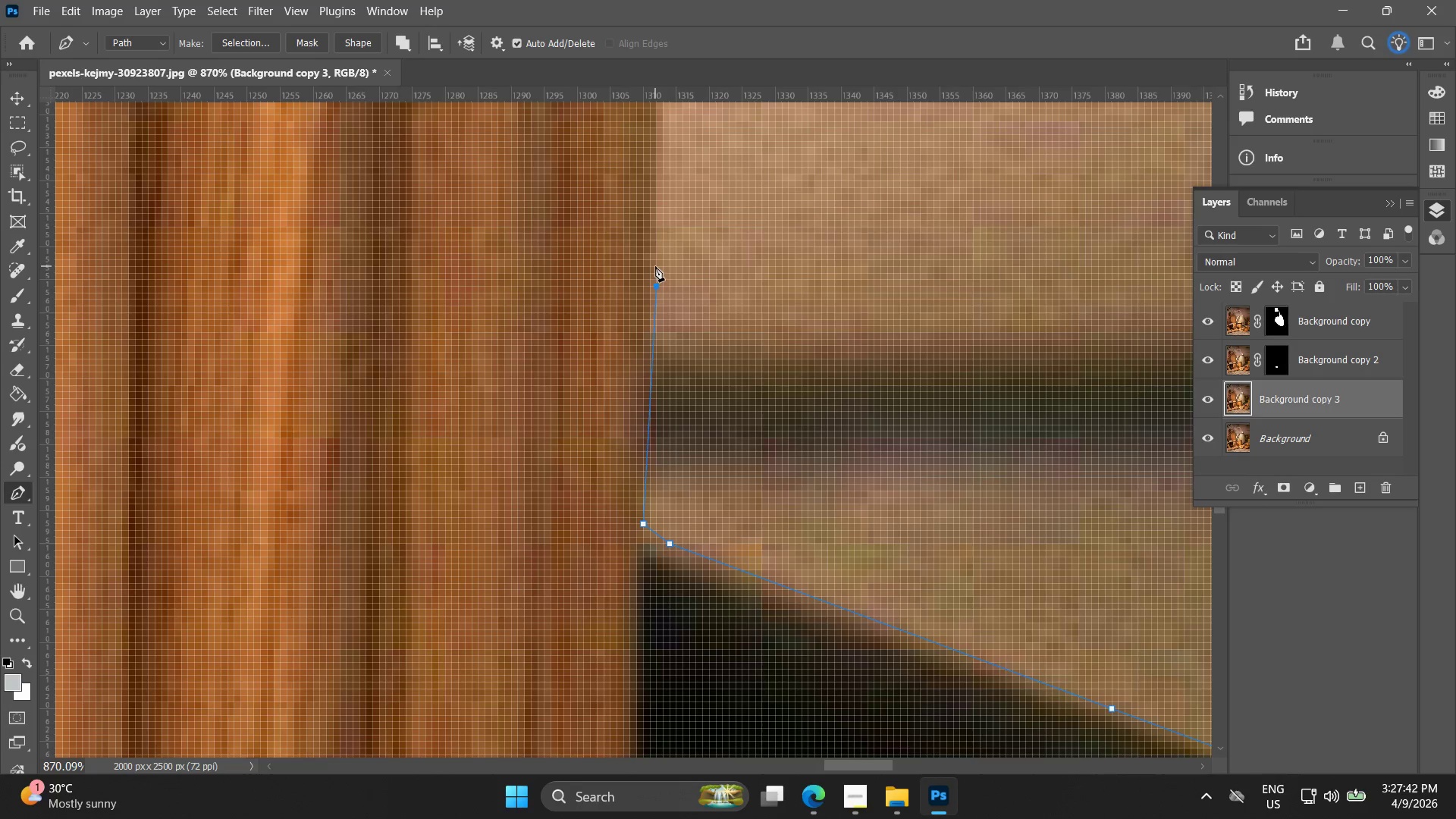 
key(Control+ControlLeft)
 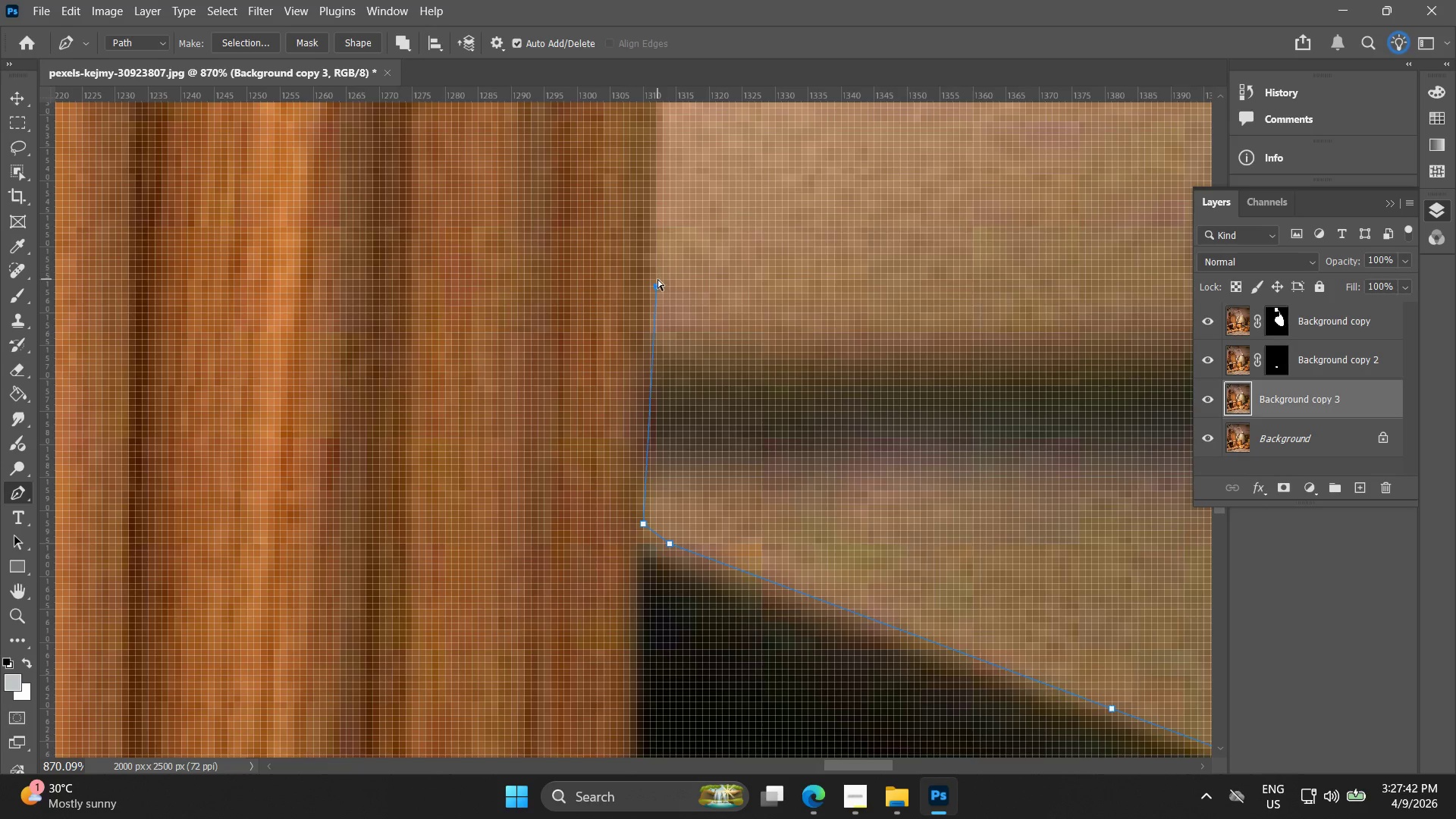 
key(Control+Z)
 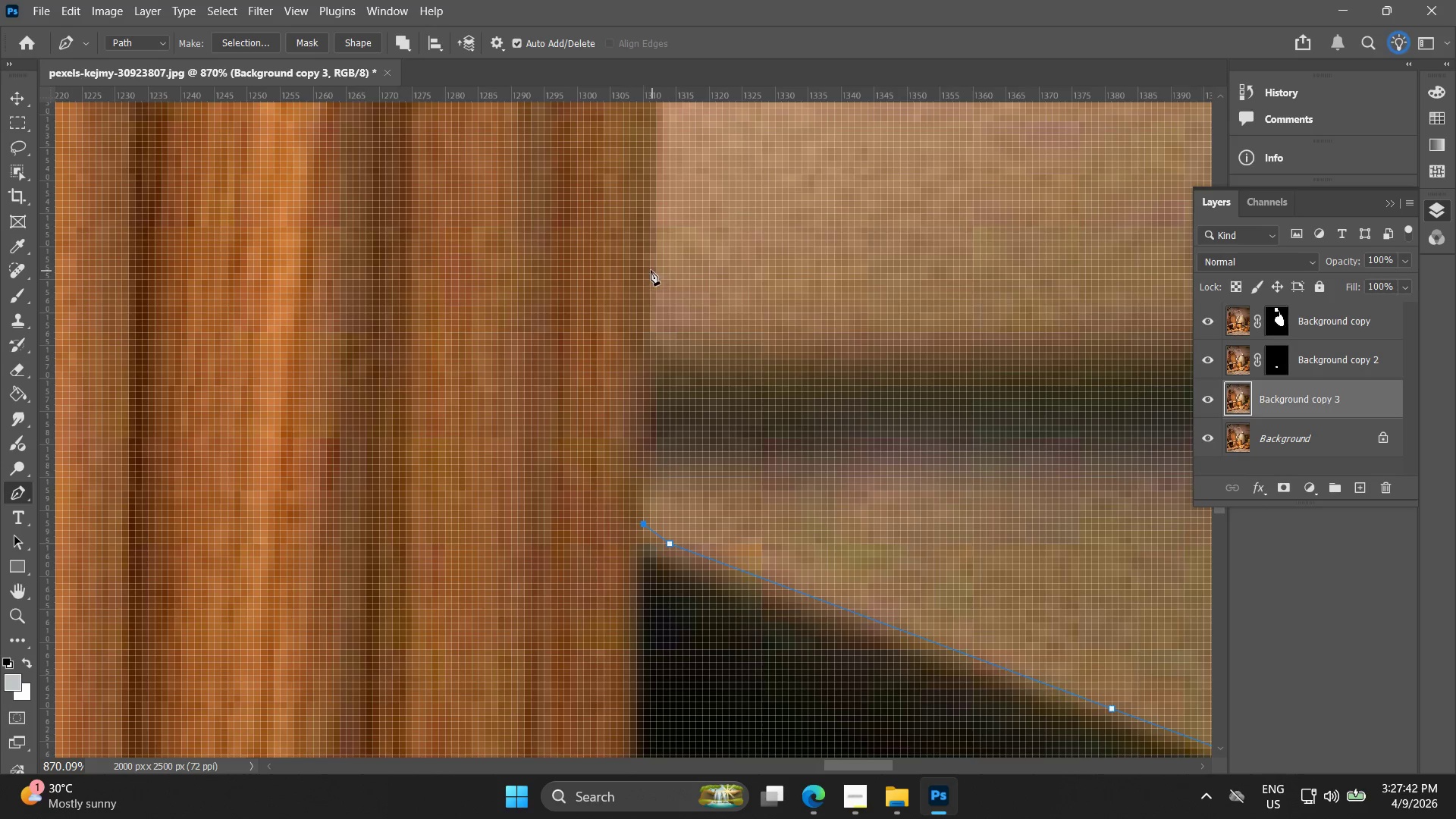 
left_click([649, 268])
 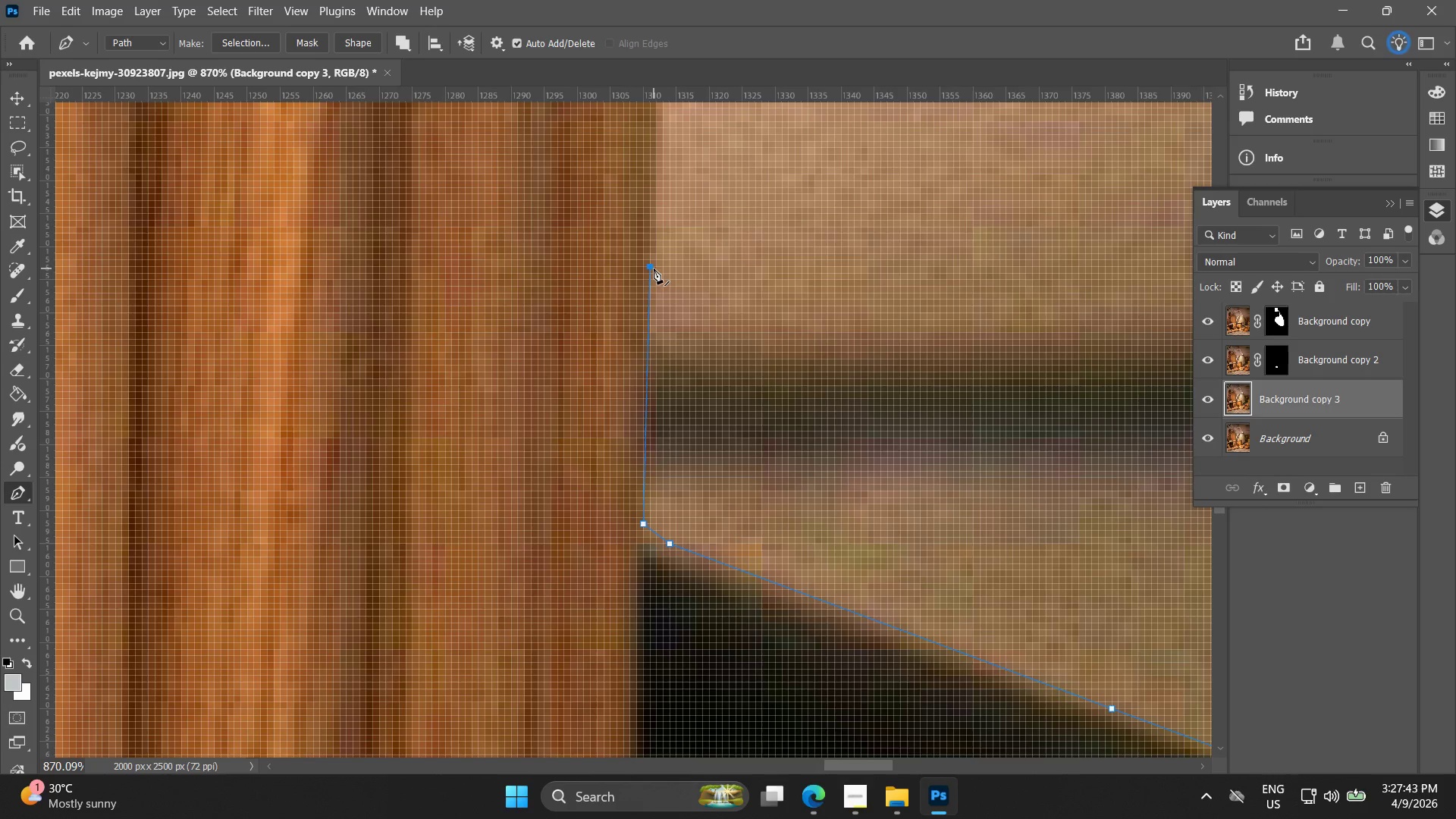 
hold_key(key=Space, duration=0.59)
 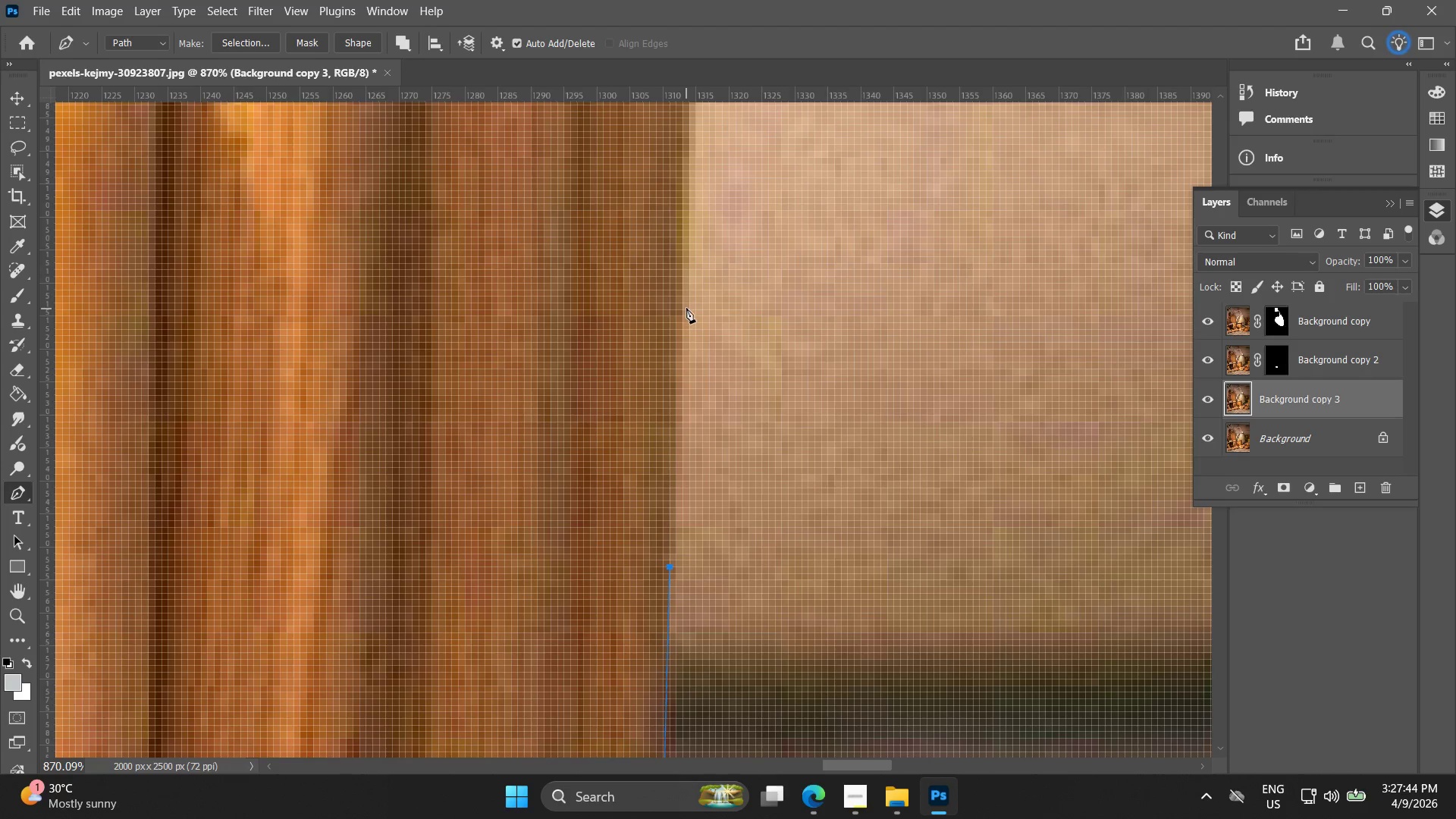 
left_click_drag(start_coordinate=[650, 264], to_coordinate=[670, 564])
 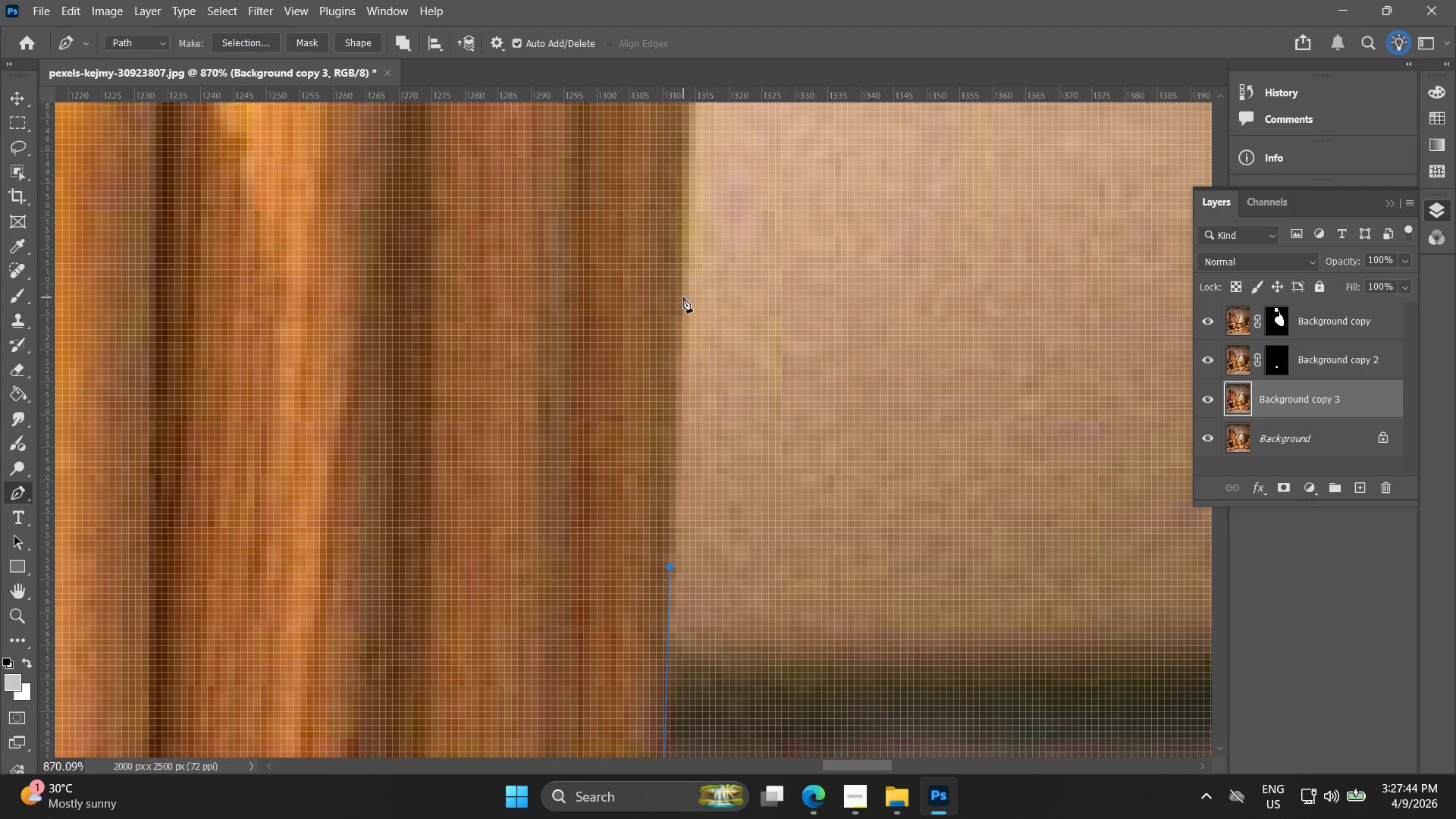 
left_click([682, 297])
 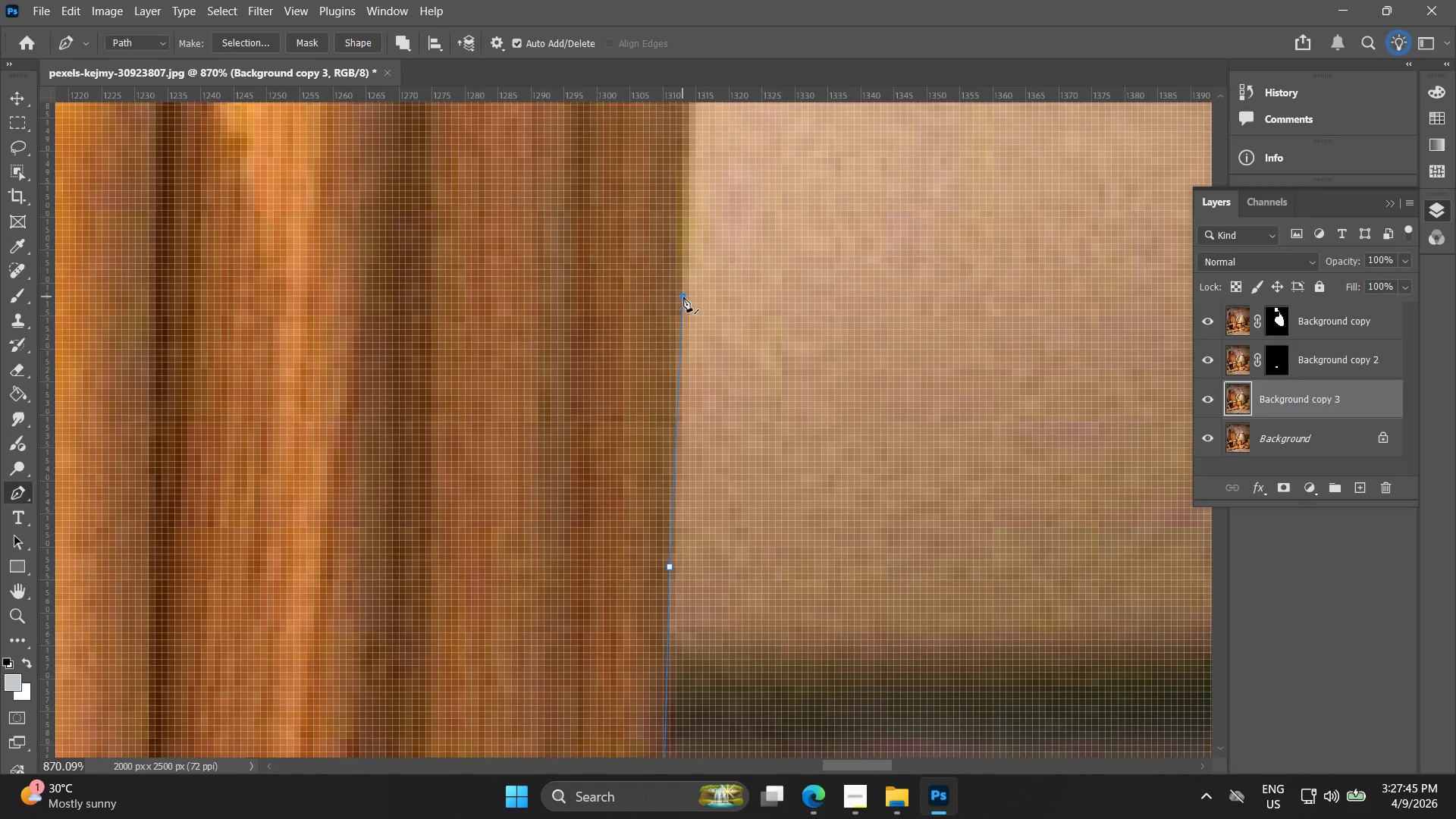 
hold_key(key=Space, duration=0.66)
 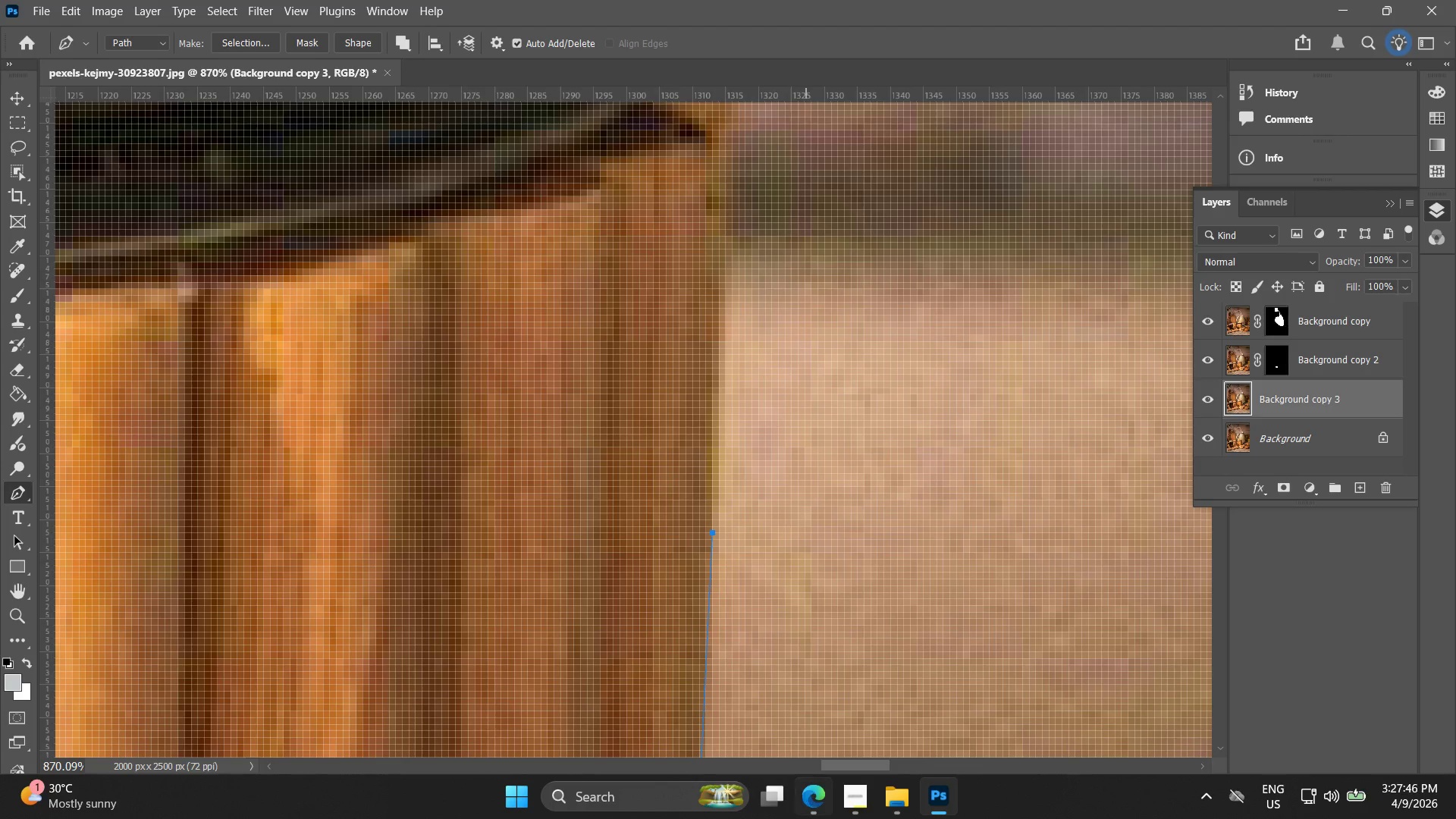 
left_click_drag(start_coordinate=[667, 315], to_coordinate=[696, 552])